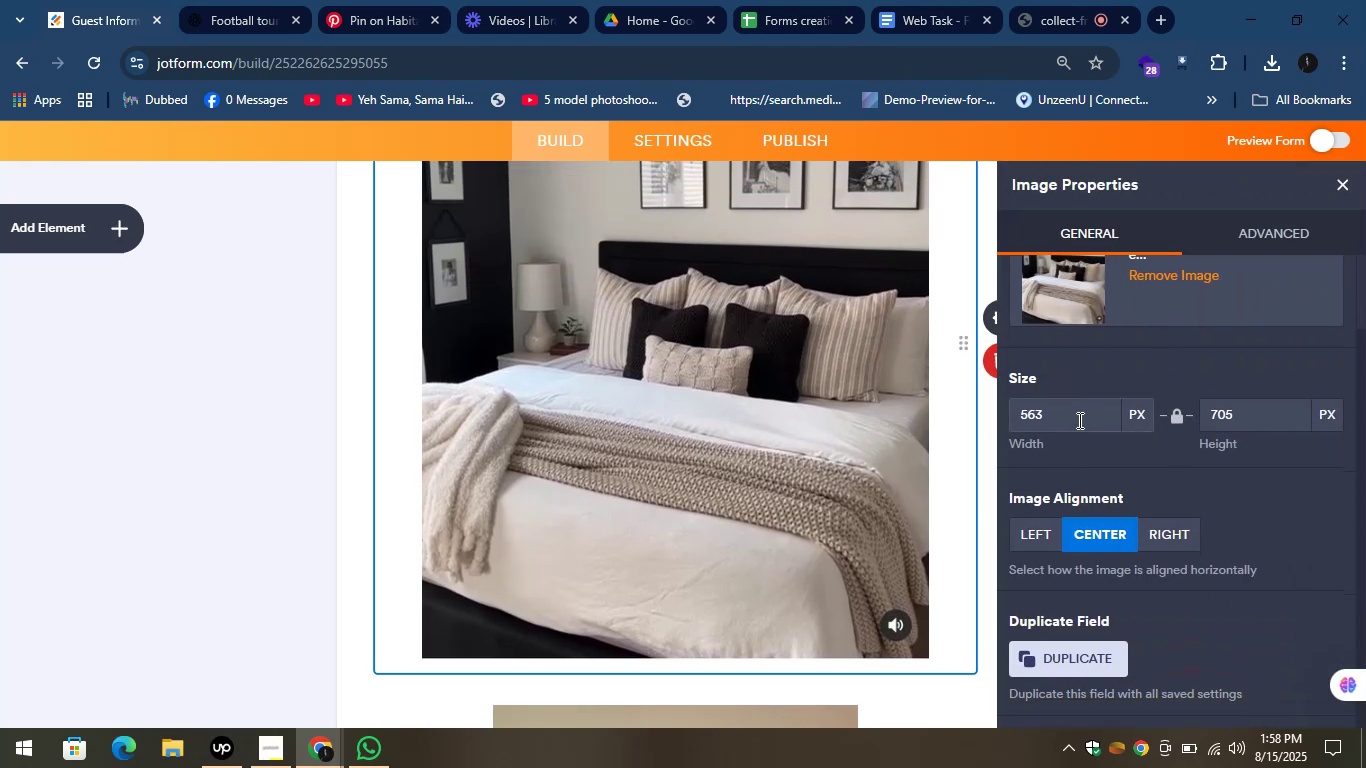 
left_click_drag(start_coordinate=[1068, 417], to_coordinate=[991, 422])
 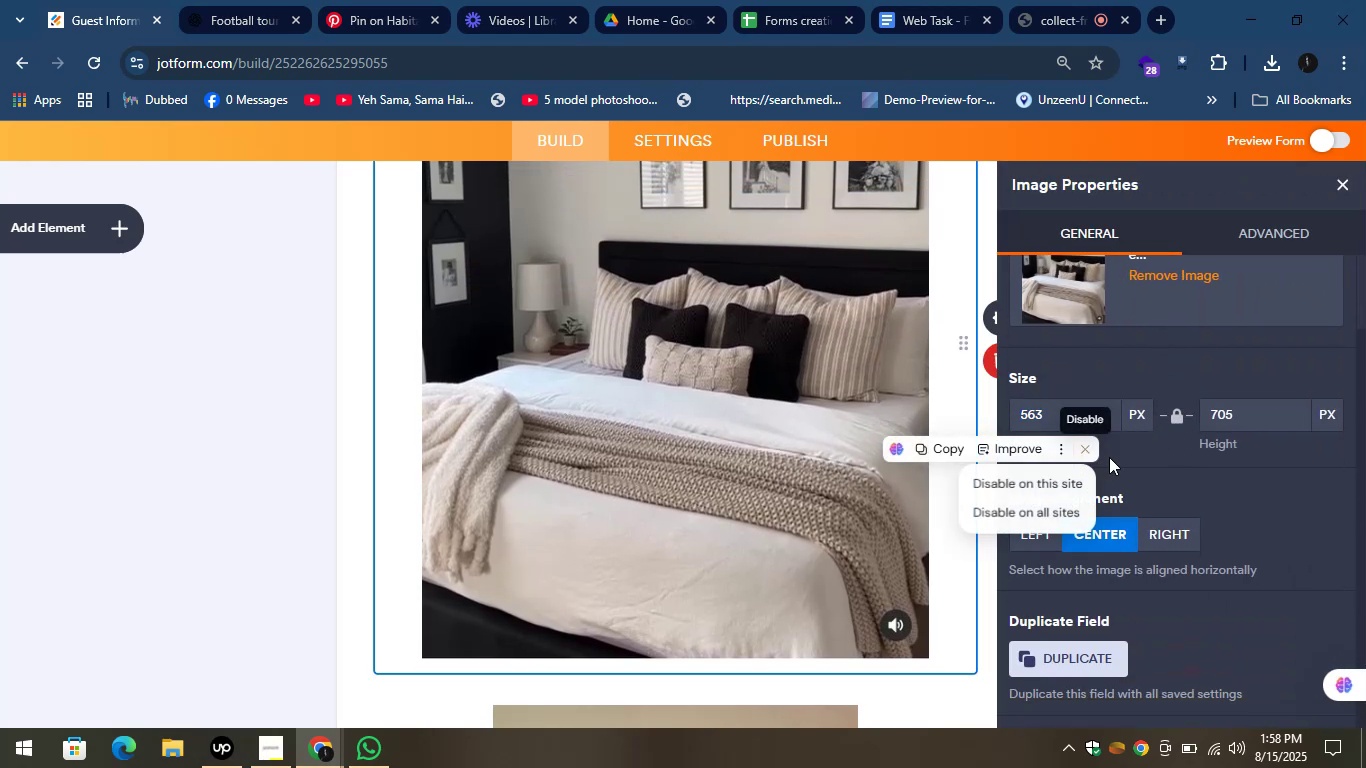 
left_click([1242, 424])
 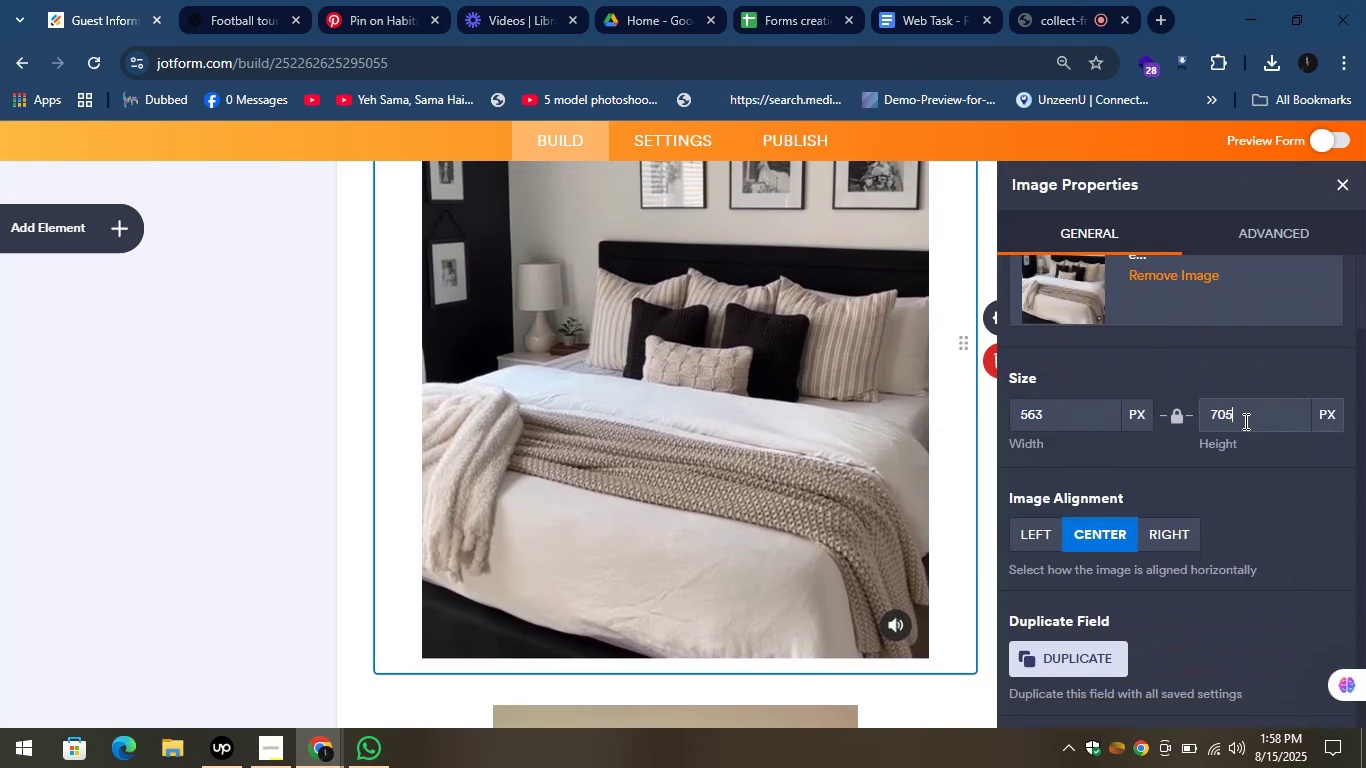 
left_click_drag(start_coordinate=[1244, 421], to_coordinate=[1194, 411])
 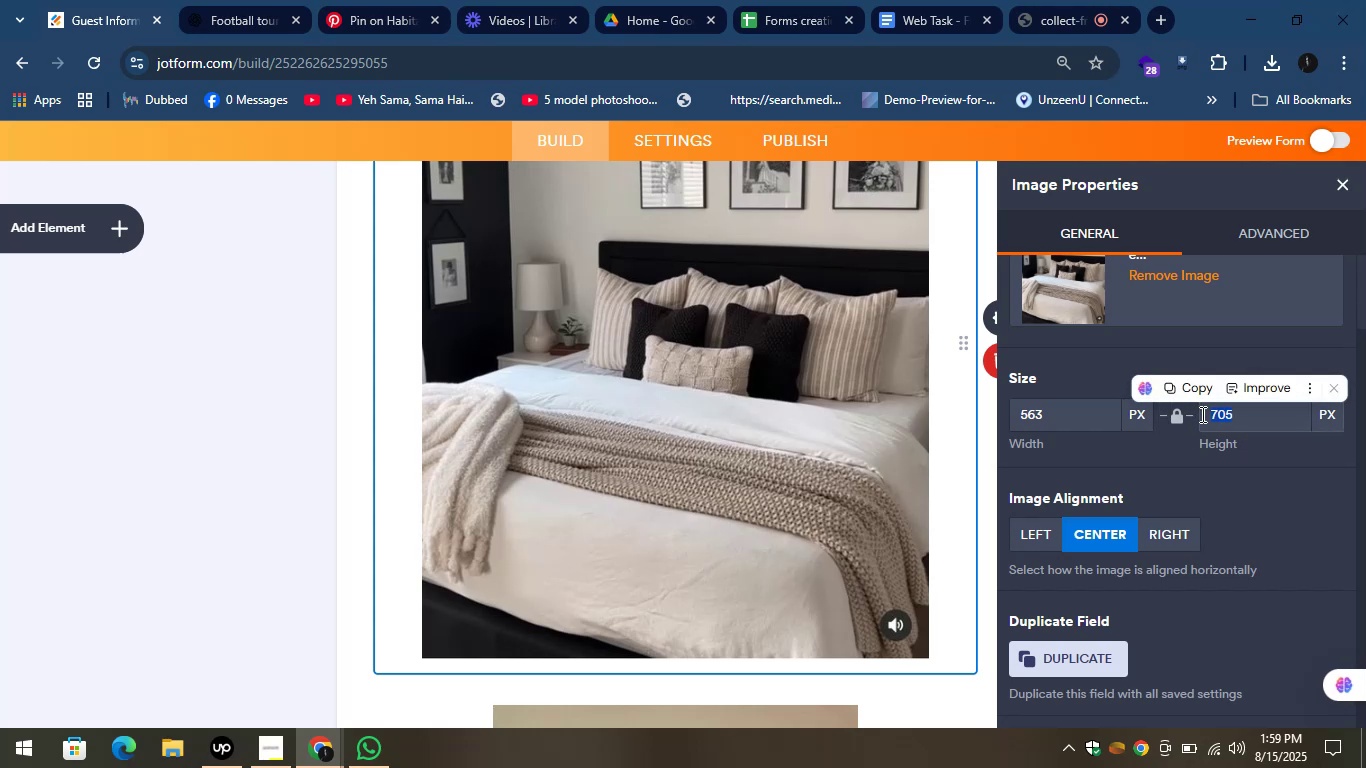 
type(400)
 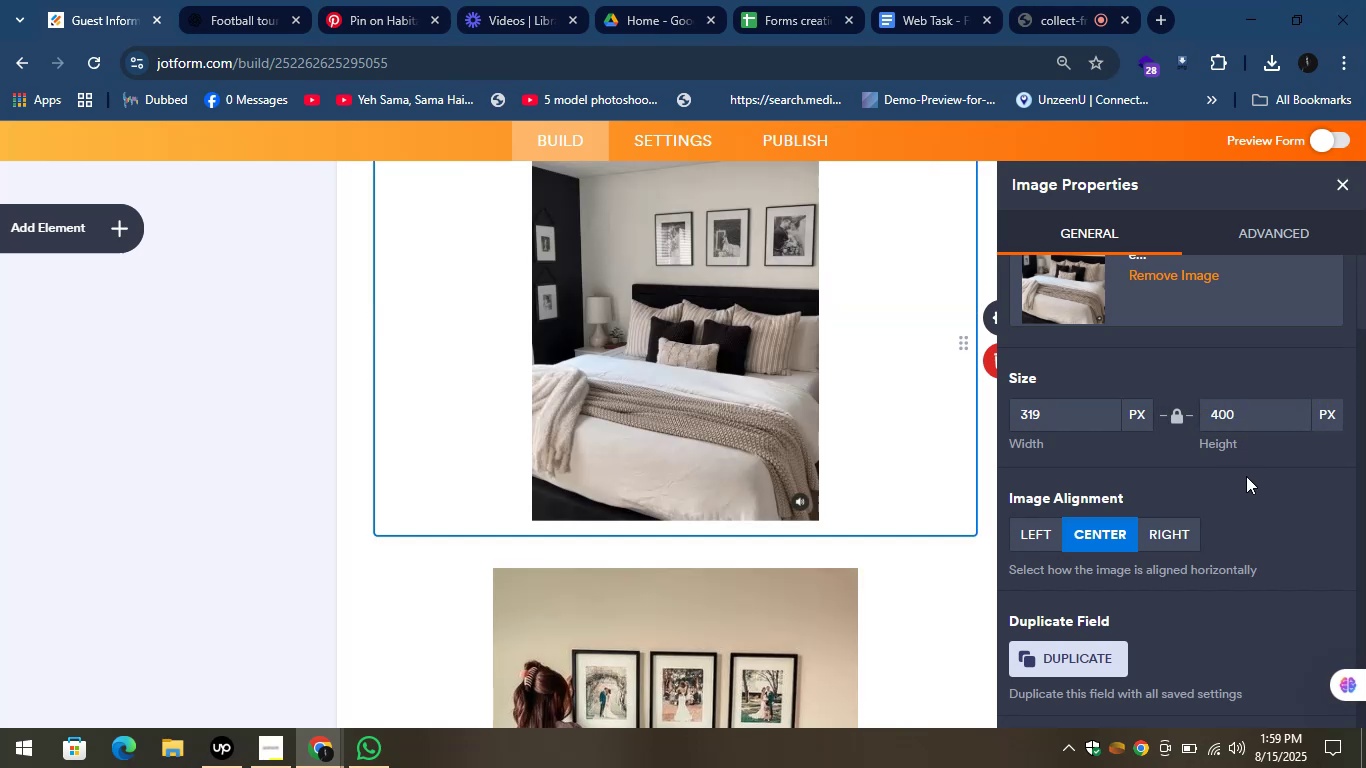 
key(Control+Z)
 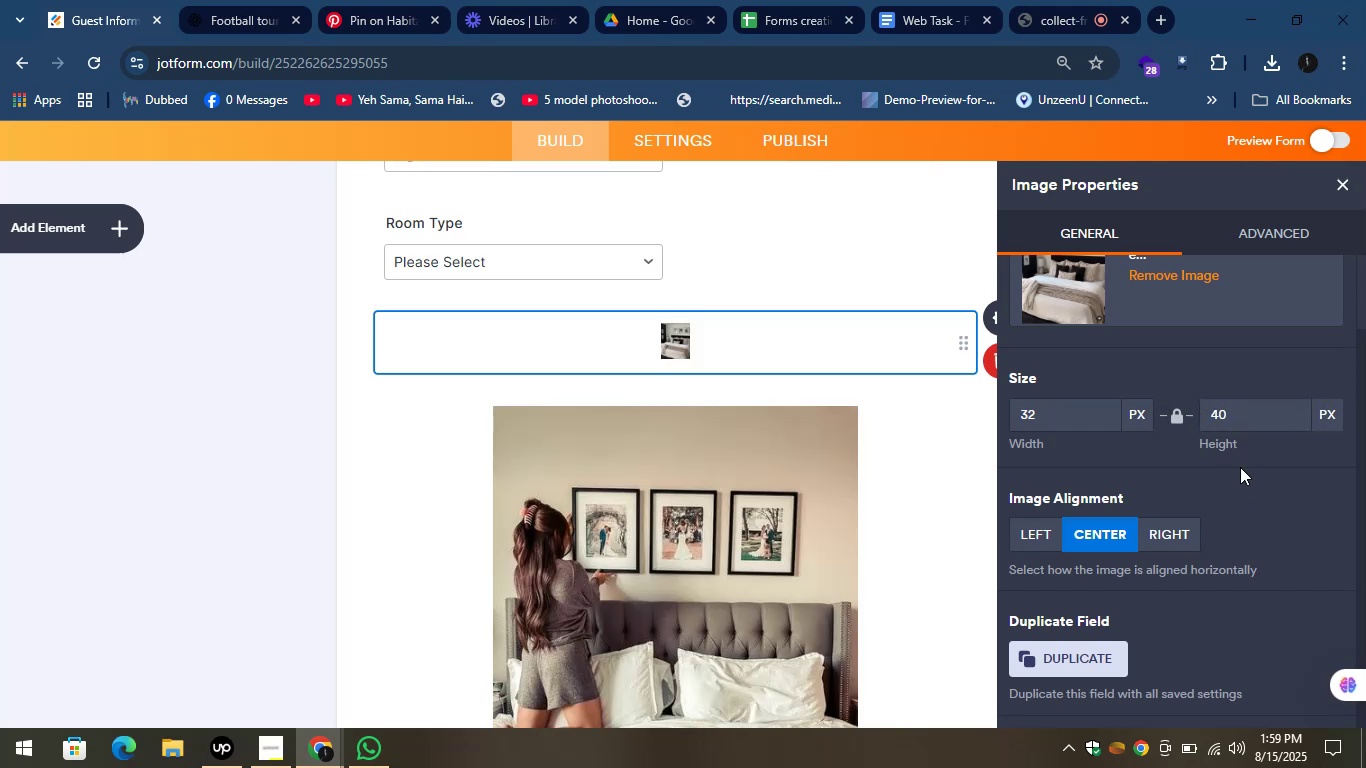 
key(Control+Z)
 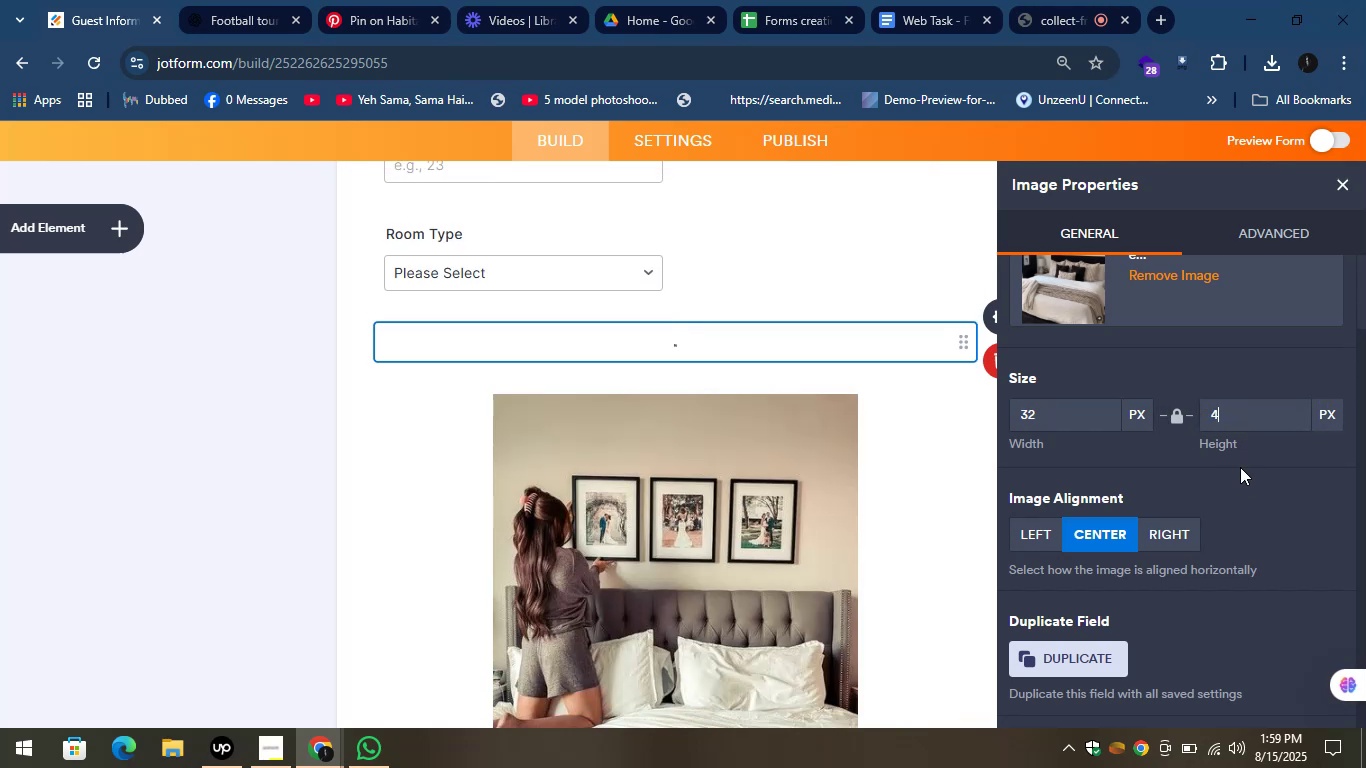 
key(Control+Z)
 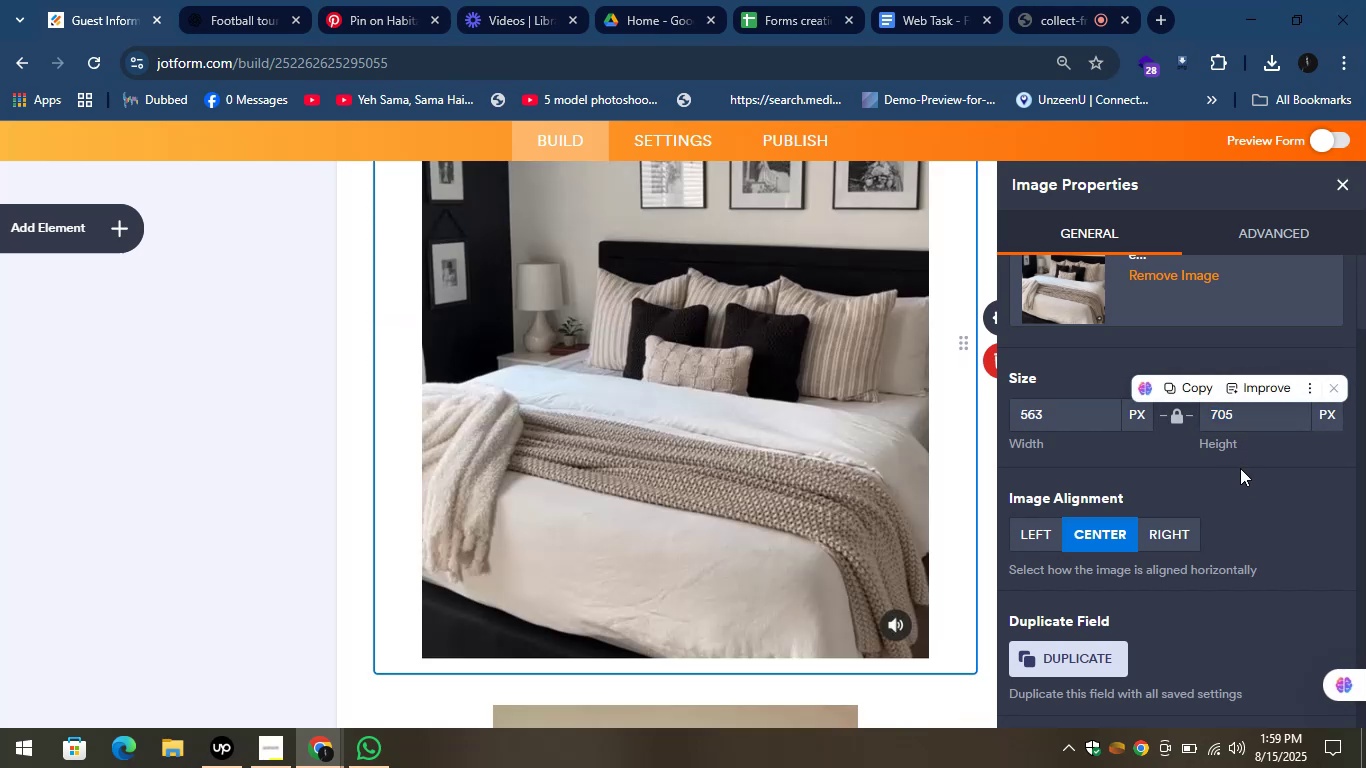 
scroll: coordinate [1234, 481], scroll_direction: none, amount: 0.0
 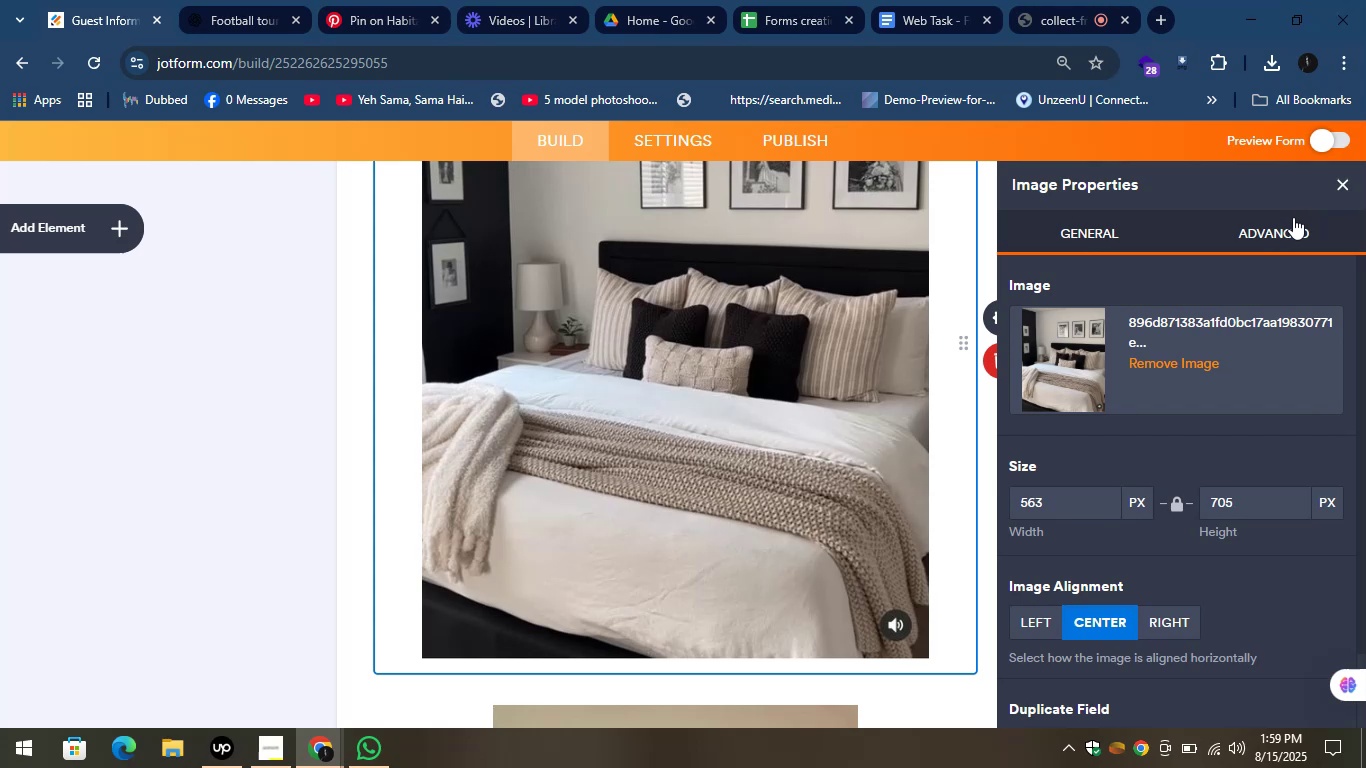 
left_click([1291, 236])
 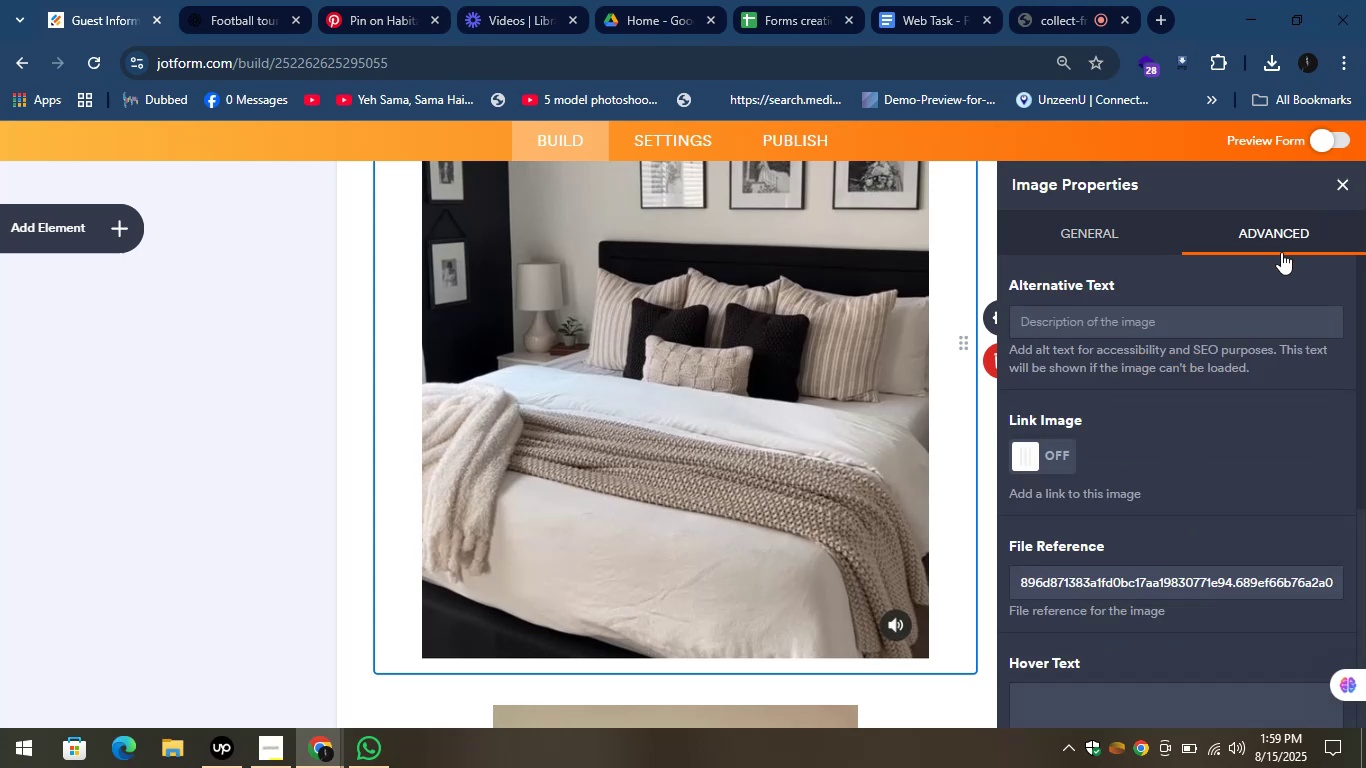 
scroll: coordinate [1217, 366], scroll_direction: down, amount: 8.0
 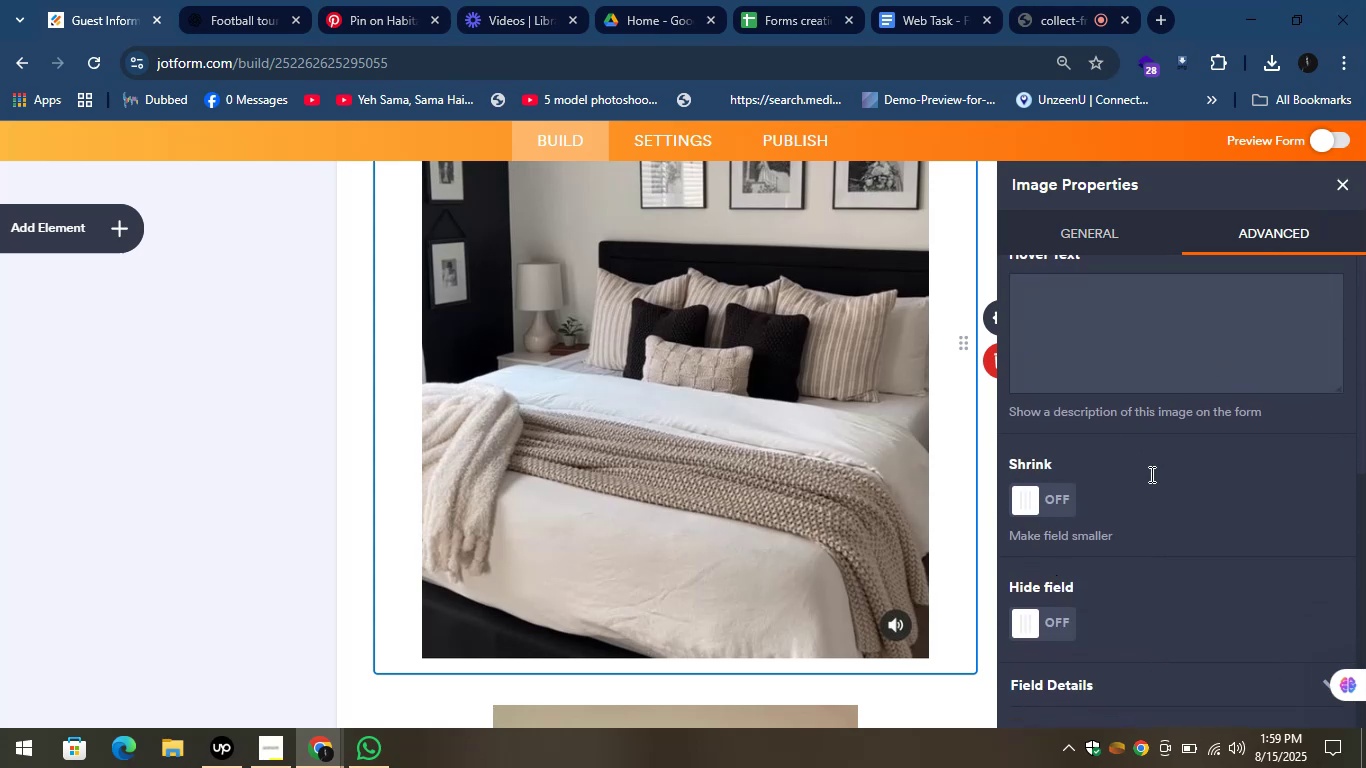 
left_click([1344, 179])
 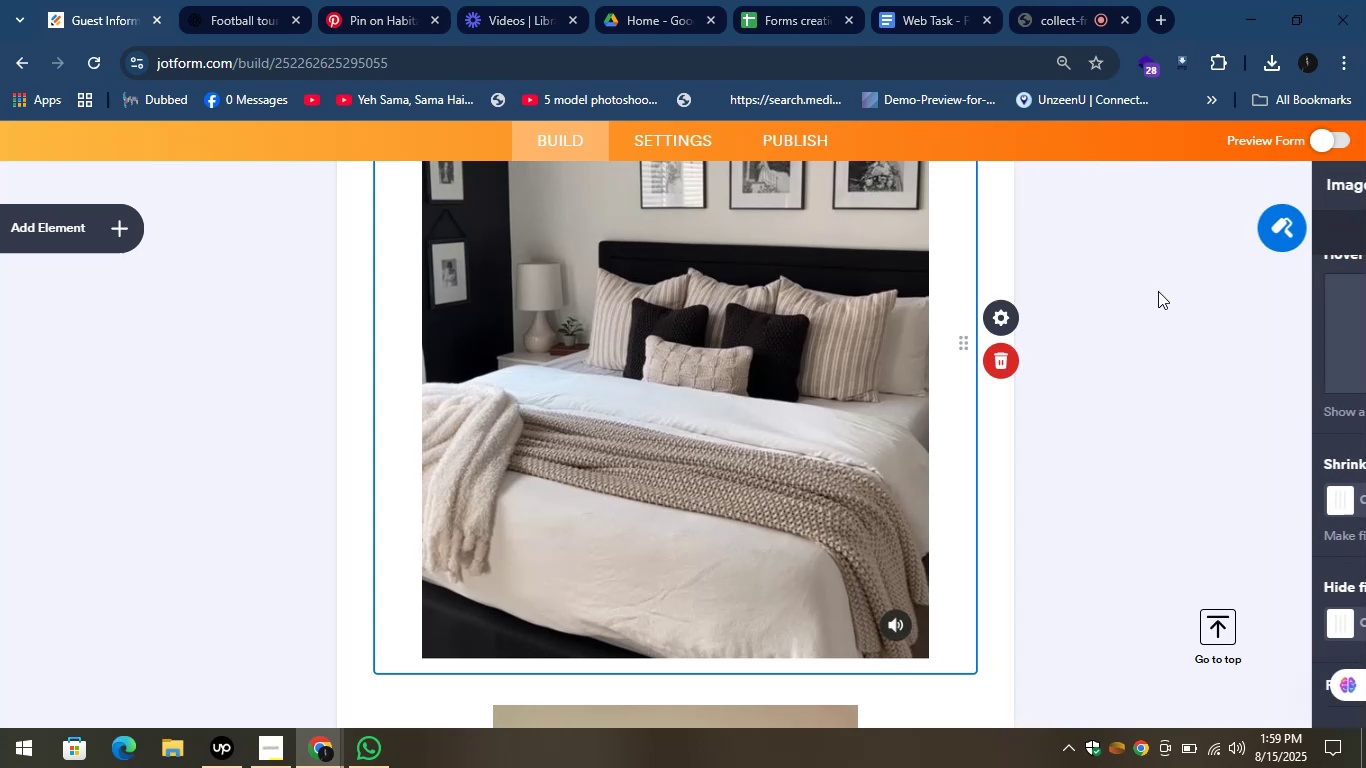 
scroll: coordinate [1184, 303], scroll_direction: up, amount: 6.0
 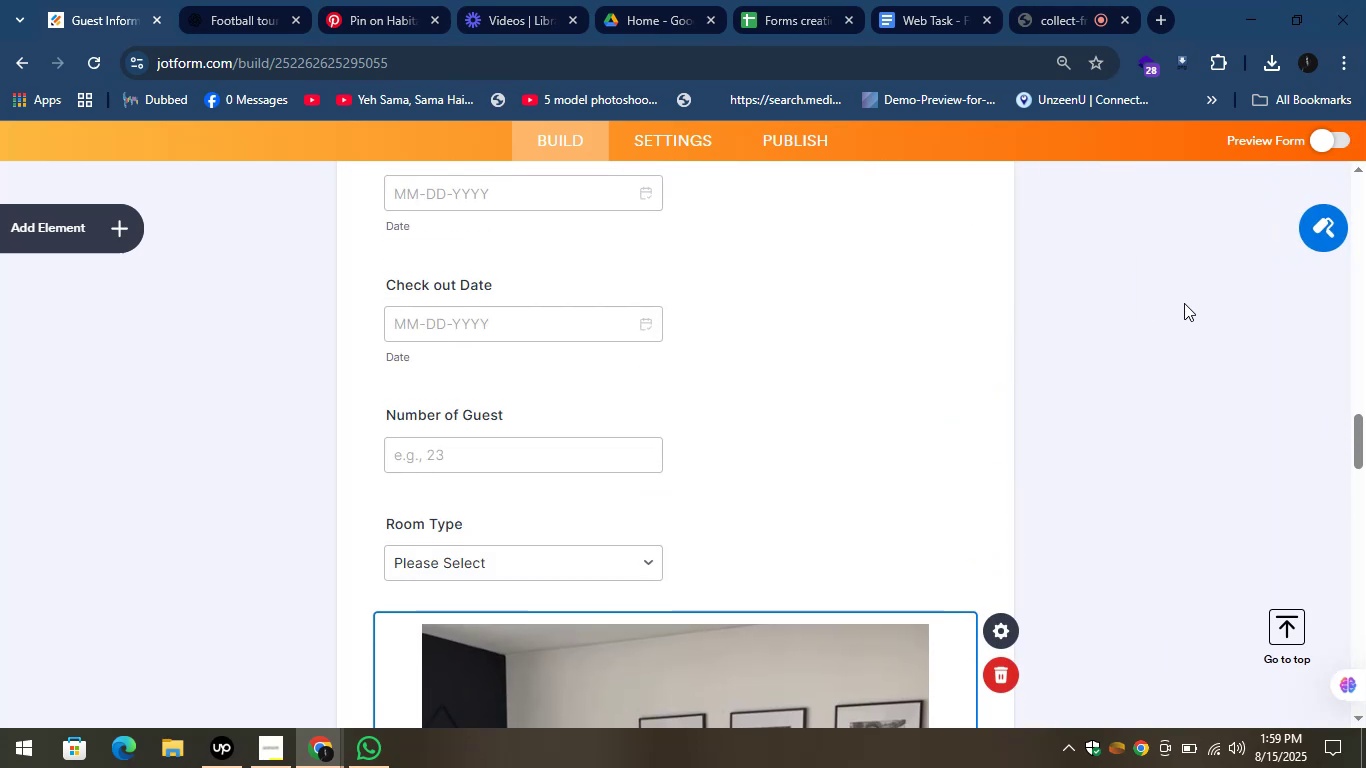 
scroll: coordinate [1175, 302], scroll_direction: down, amount: 3.0
 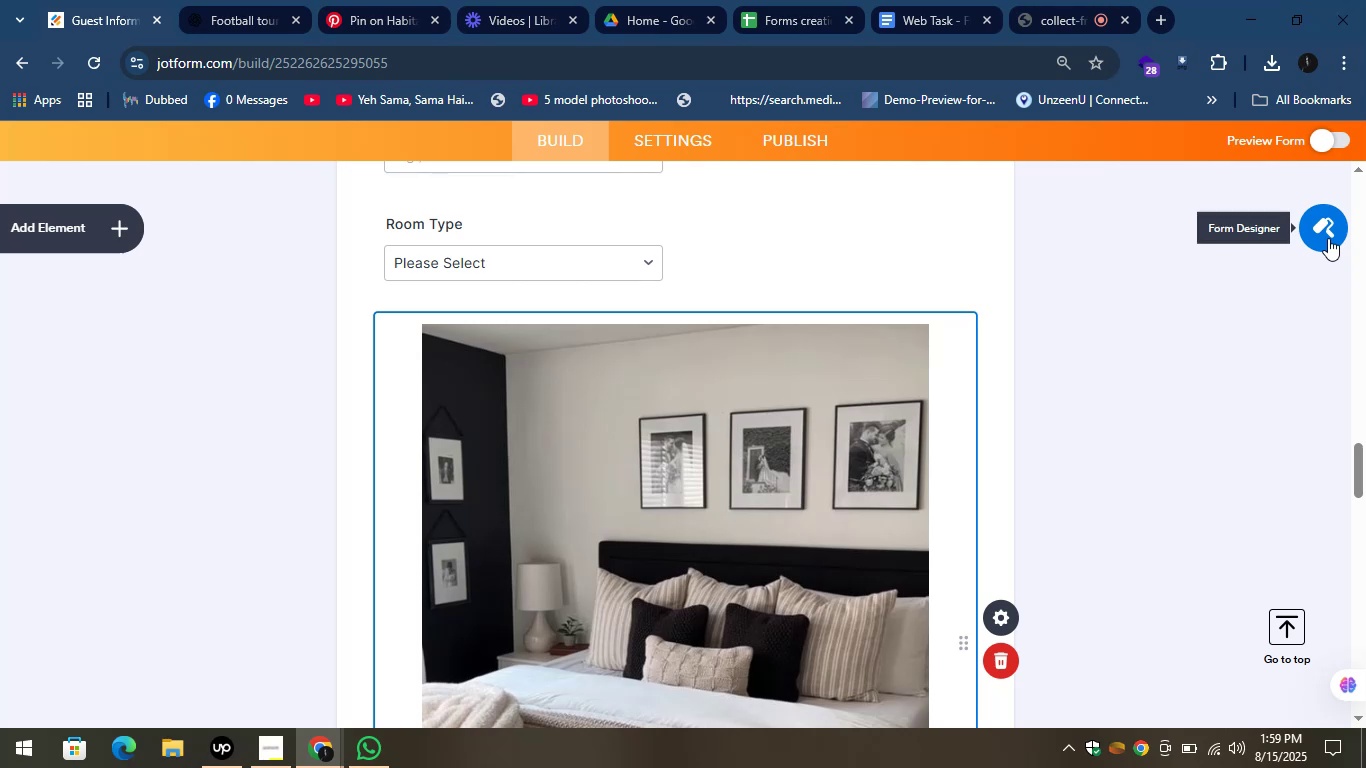 
left_click([1324, 230])
 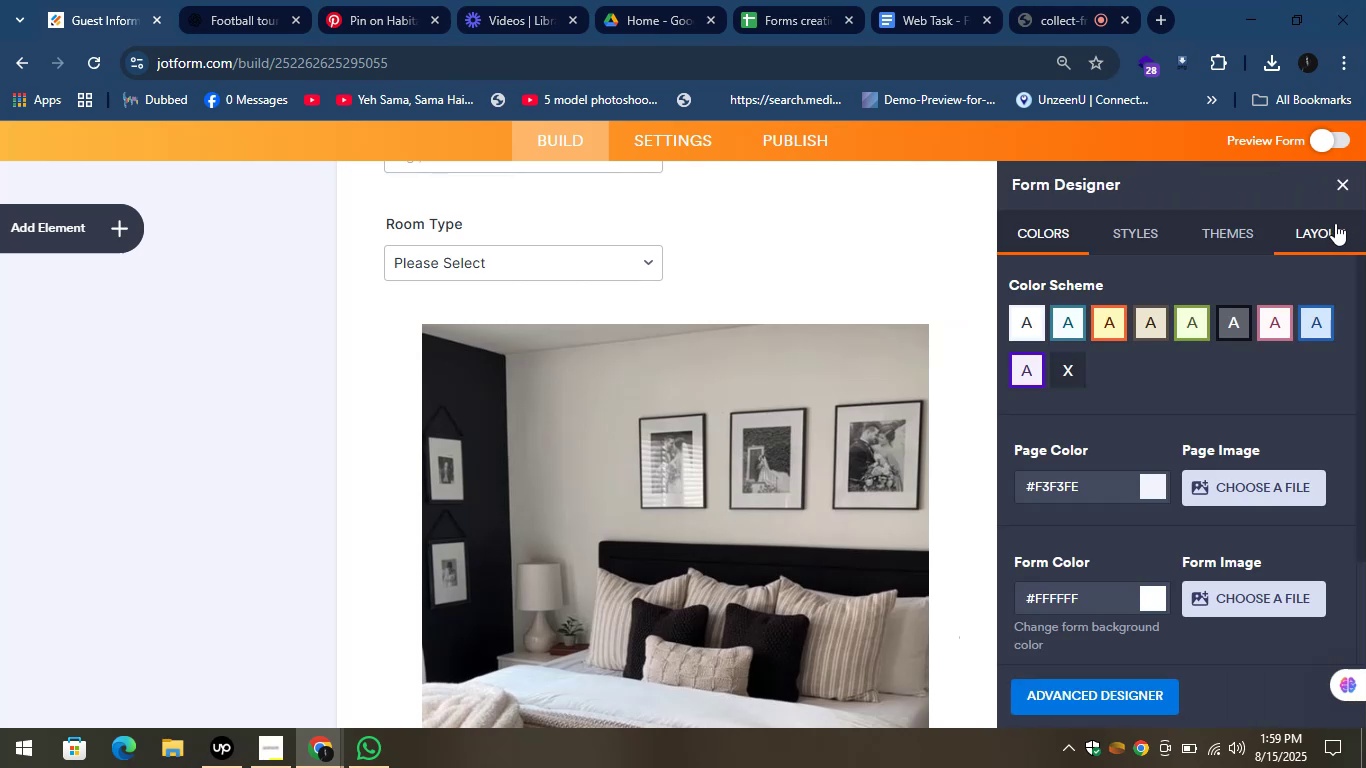 
scroll: coordinate [1137, 384], scroll_direction: down, amount: 4.0
 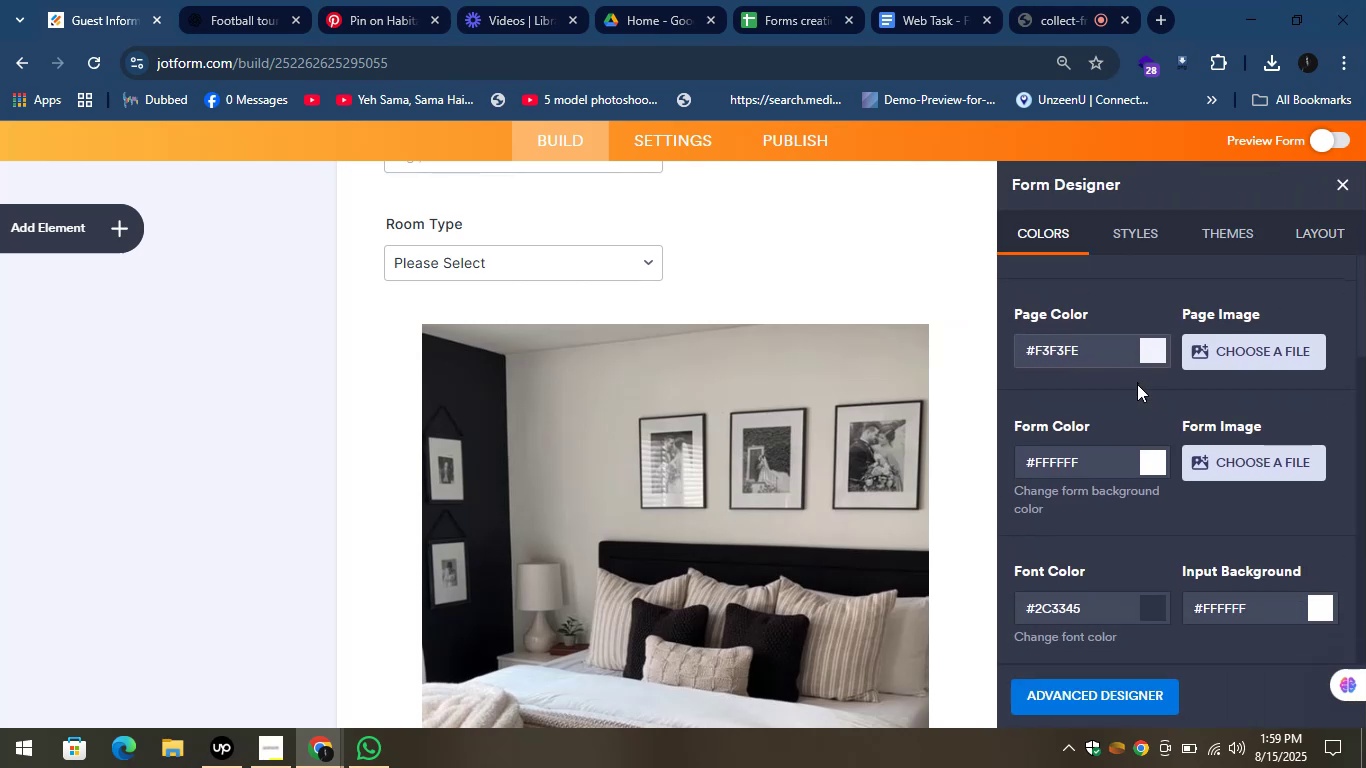 
scroll: coordinate [1148, 394], scroll_direction: up, amount: 1.0
 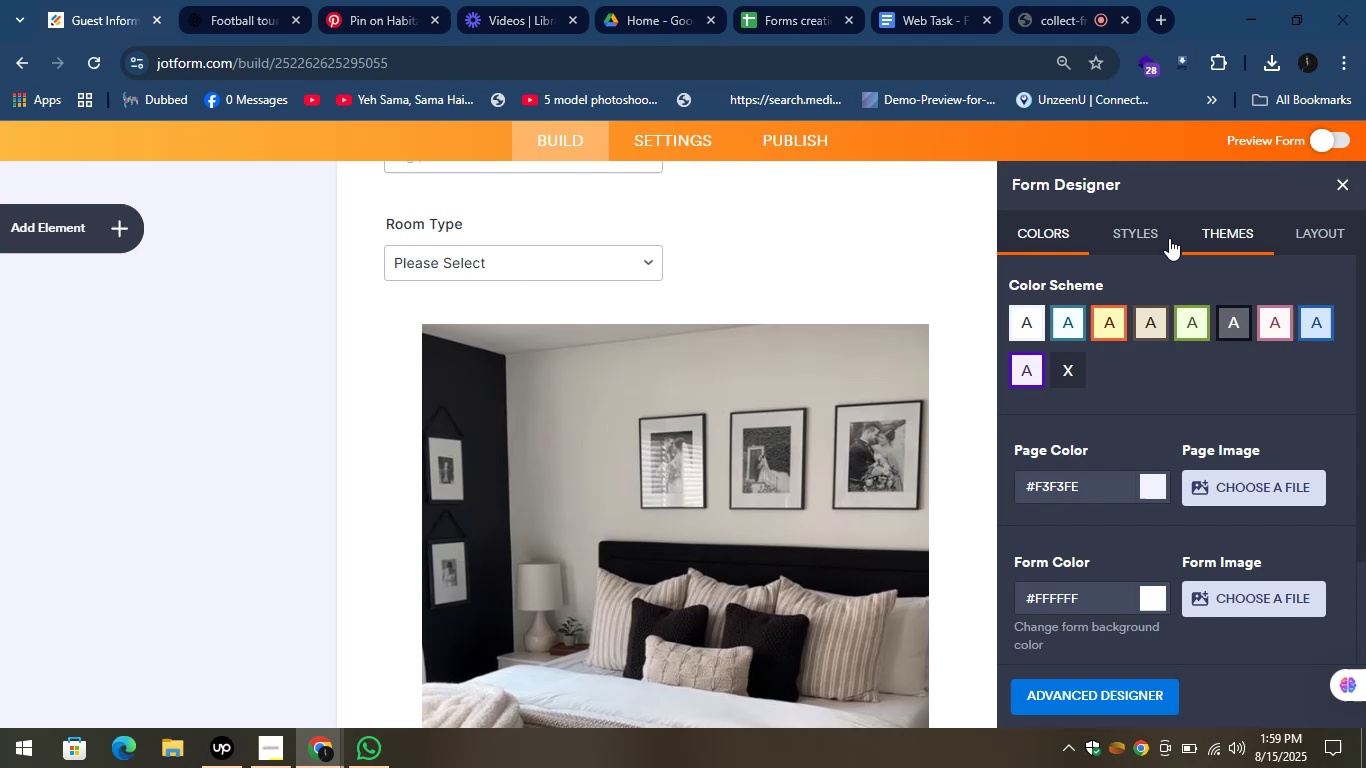 
left_click([1149, 225])
 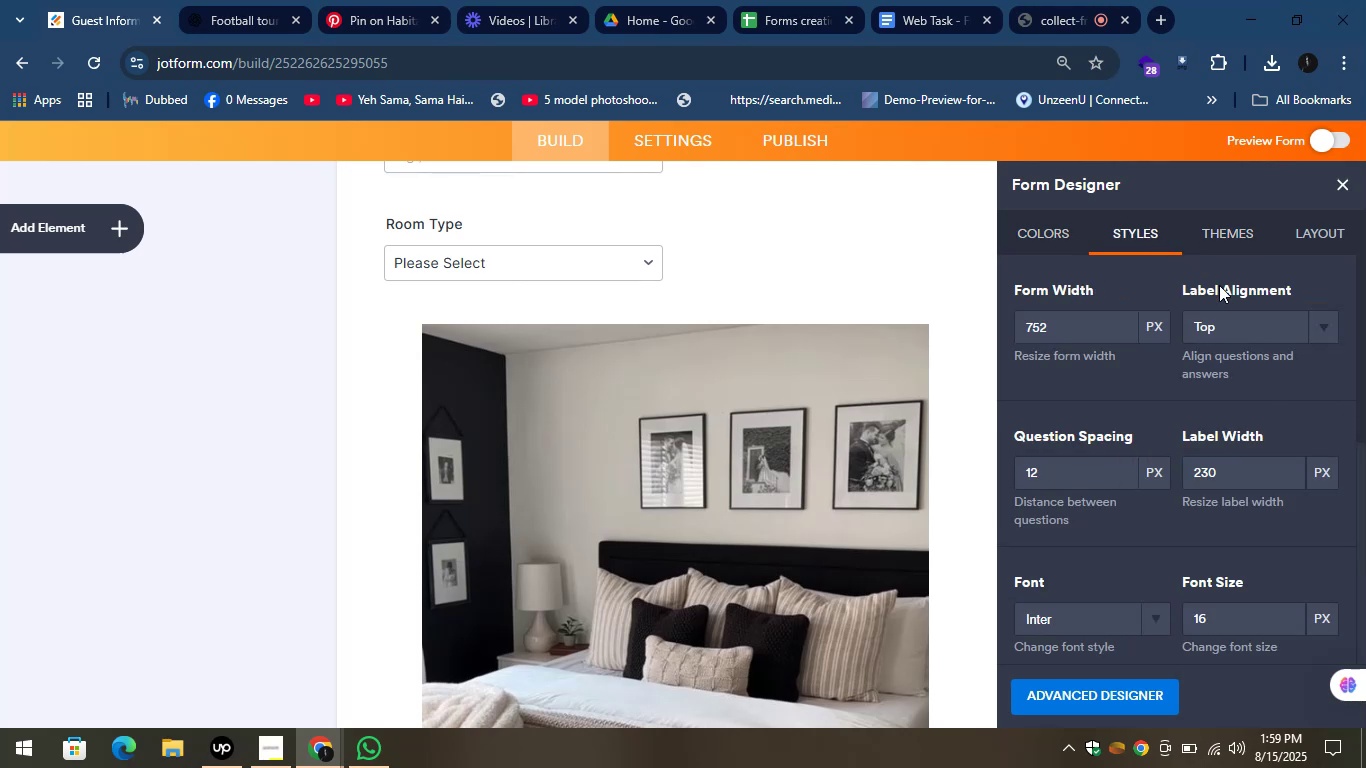 
scroll: coordinate [1252, 247], scroll_direction: down, amount: 5.0
 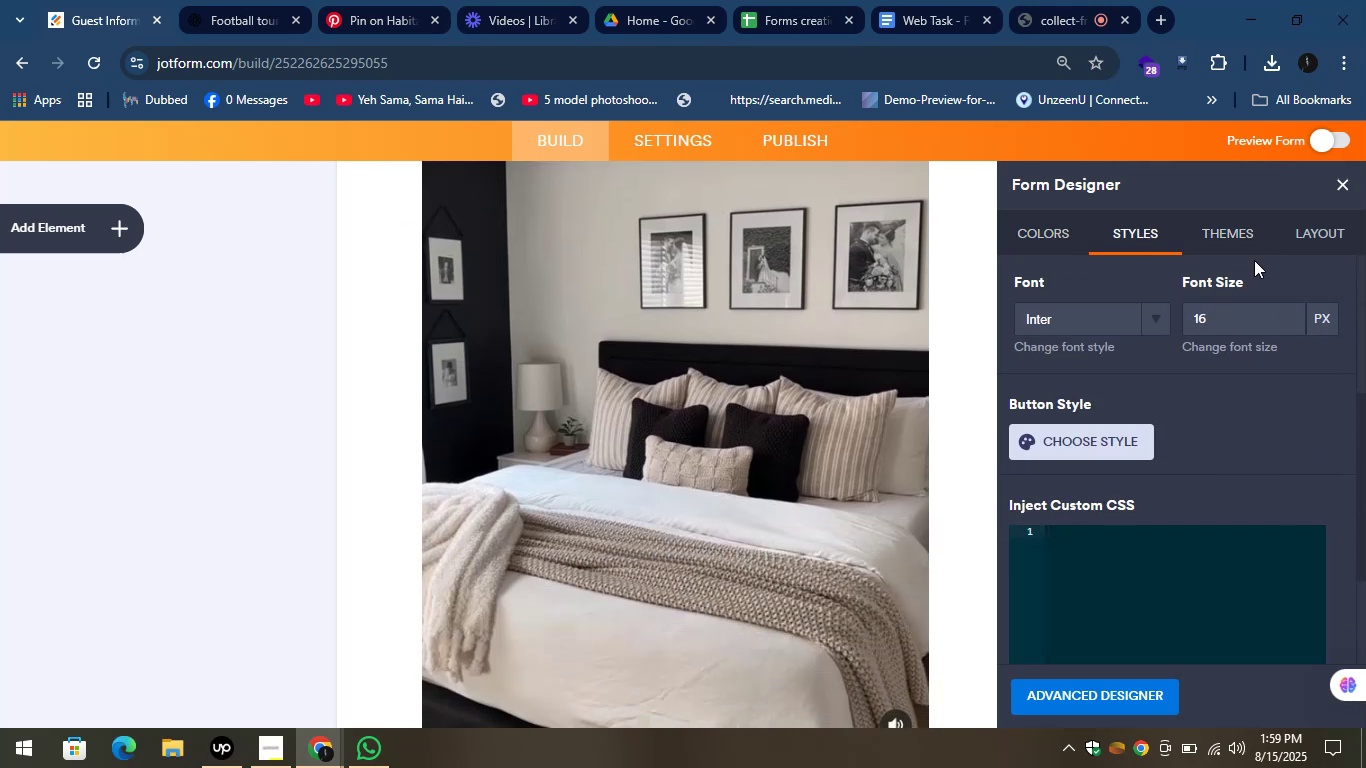 
scroll: coordinate [1255, 261], scroll_direction: up, amount: 3.0
 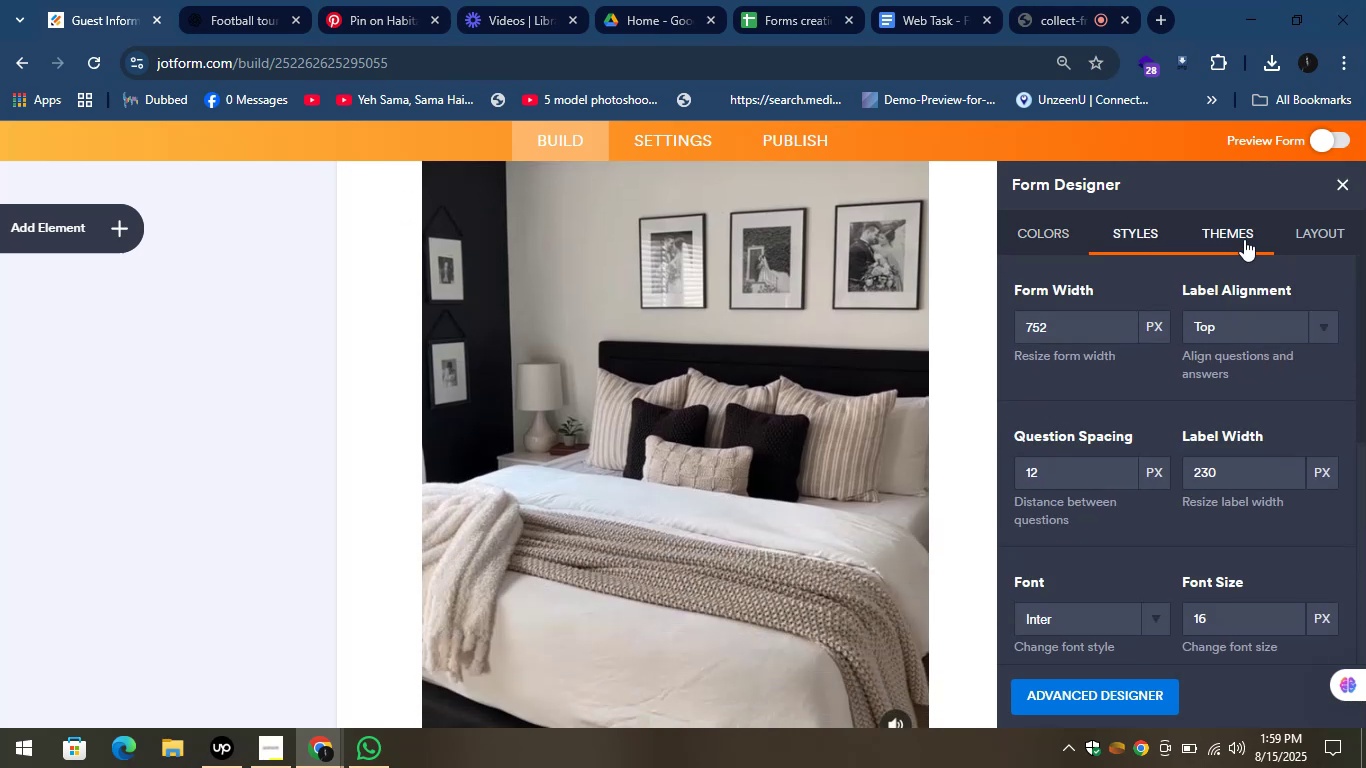 
left_click([1244, 238])
 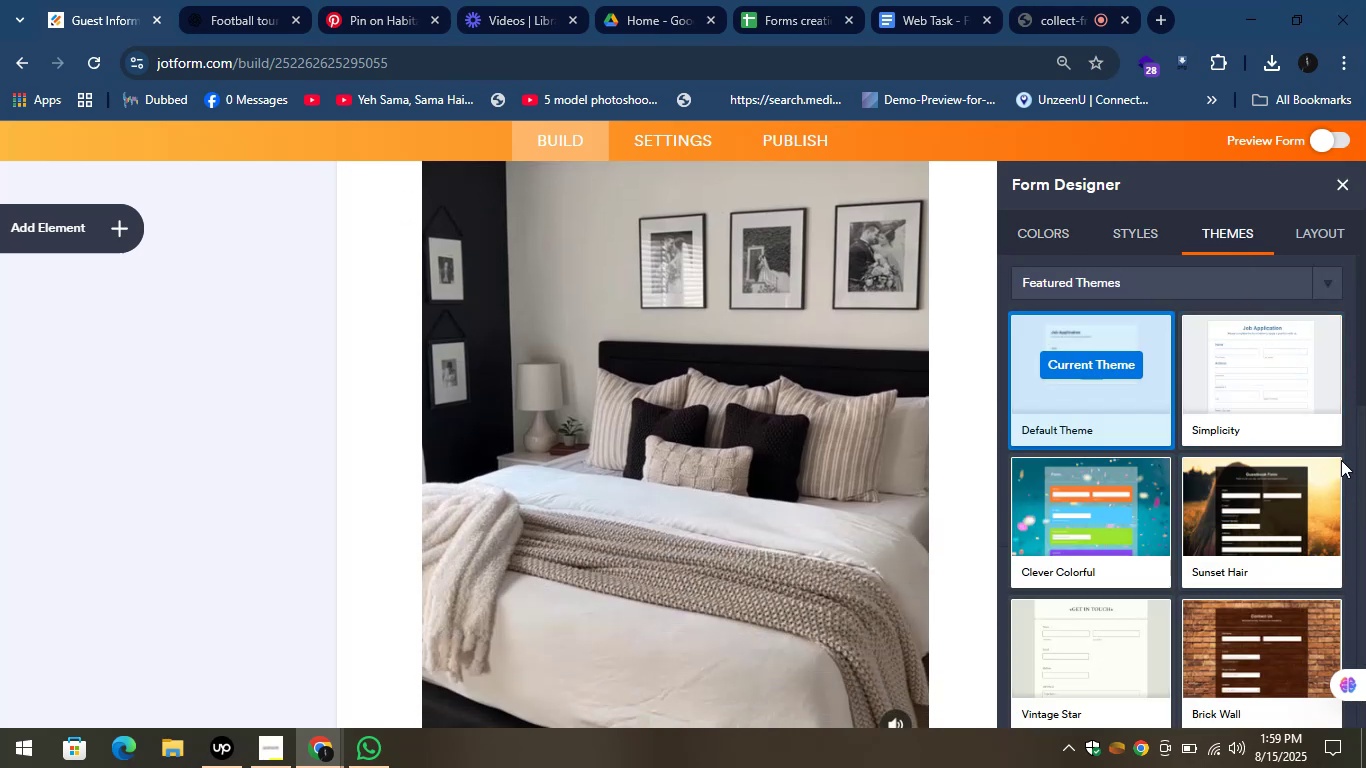 
left_click([1347, 186])
 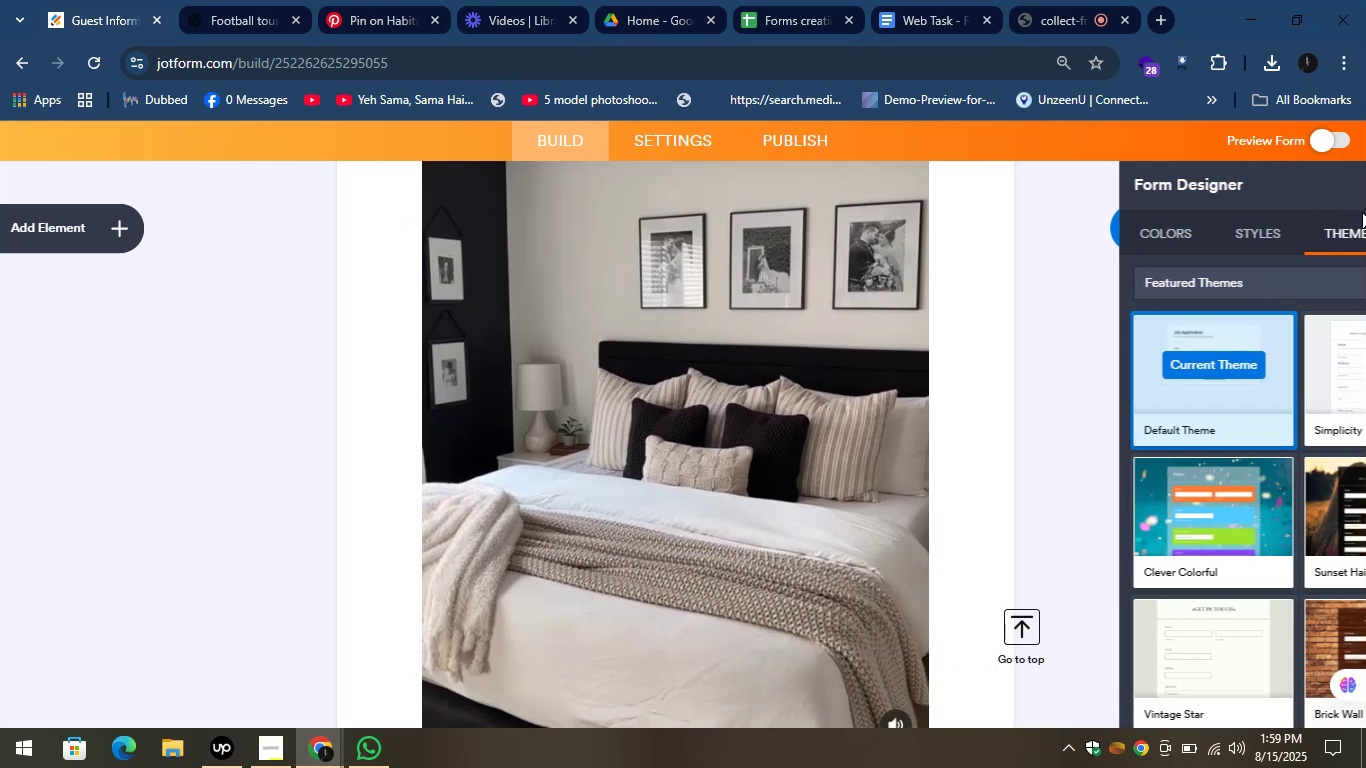 
scroll: coordinate [910, 415], scroll_direction: down, amount: 25.0
 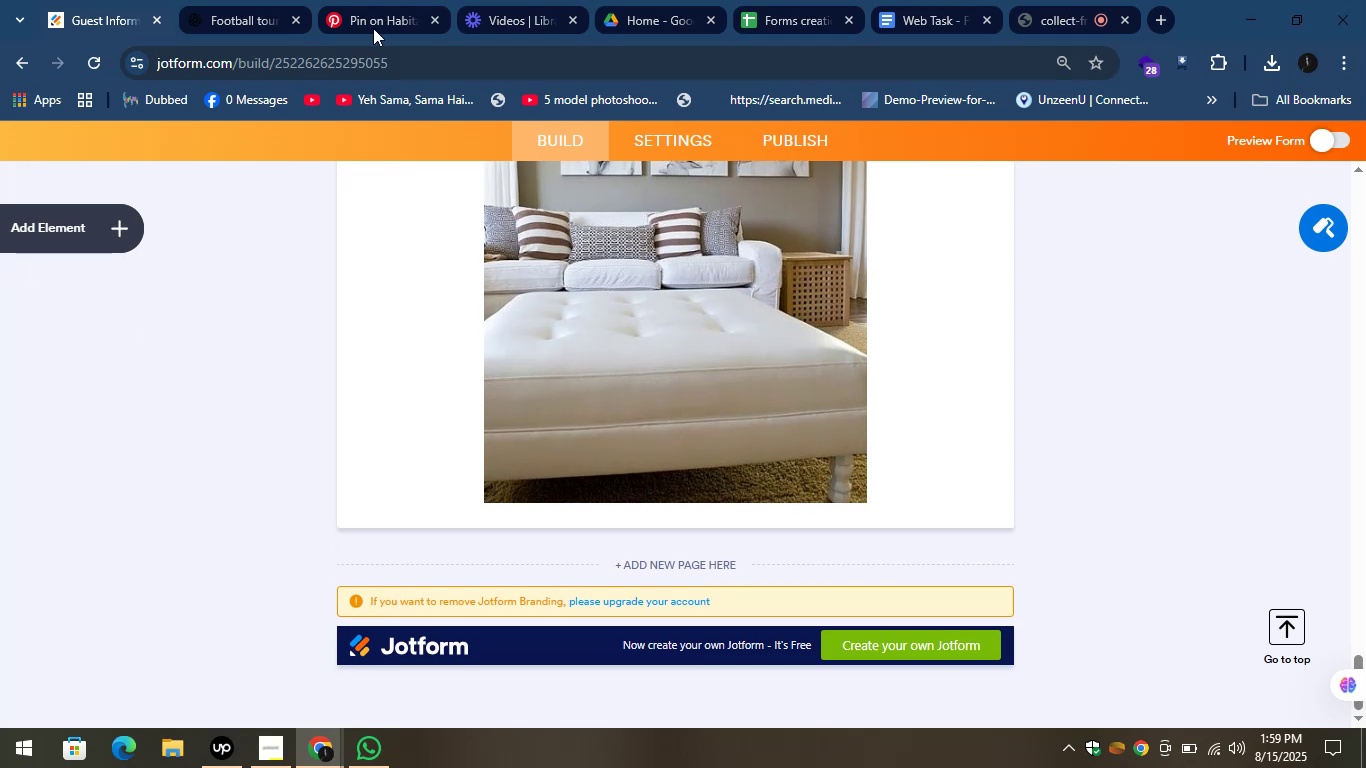 
left_click([234, 0])
 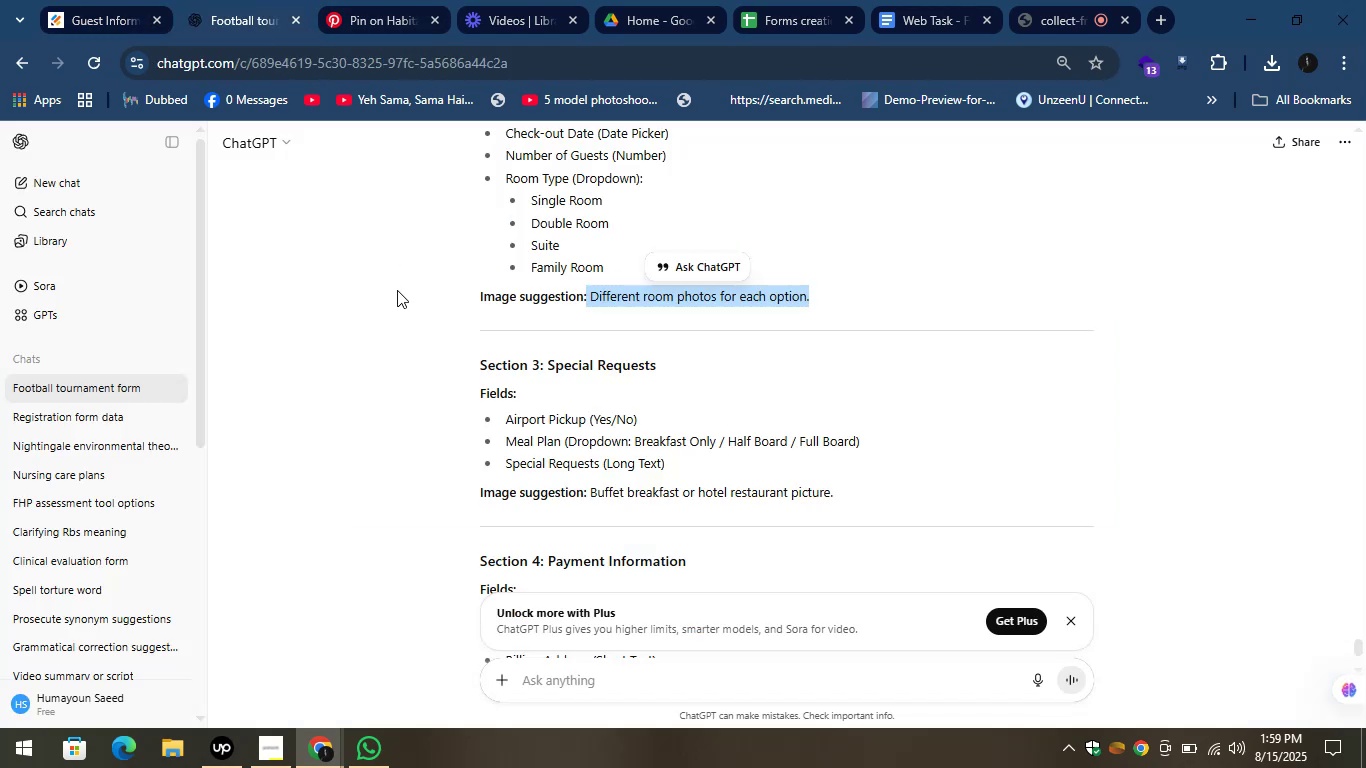 
left_click([395, 290])
 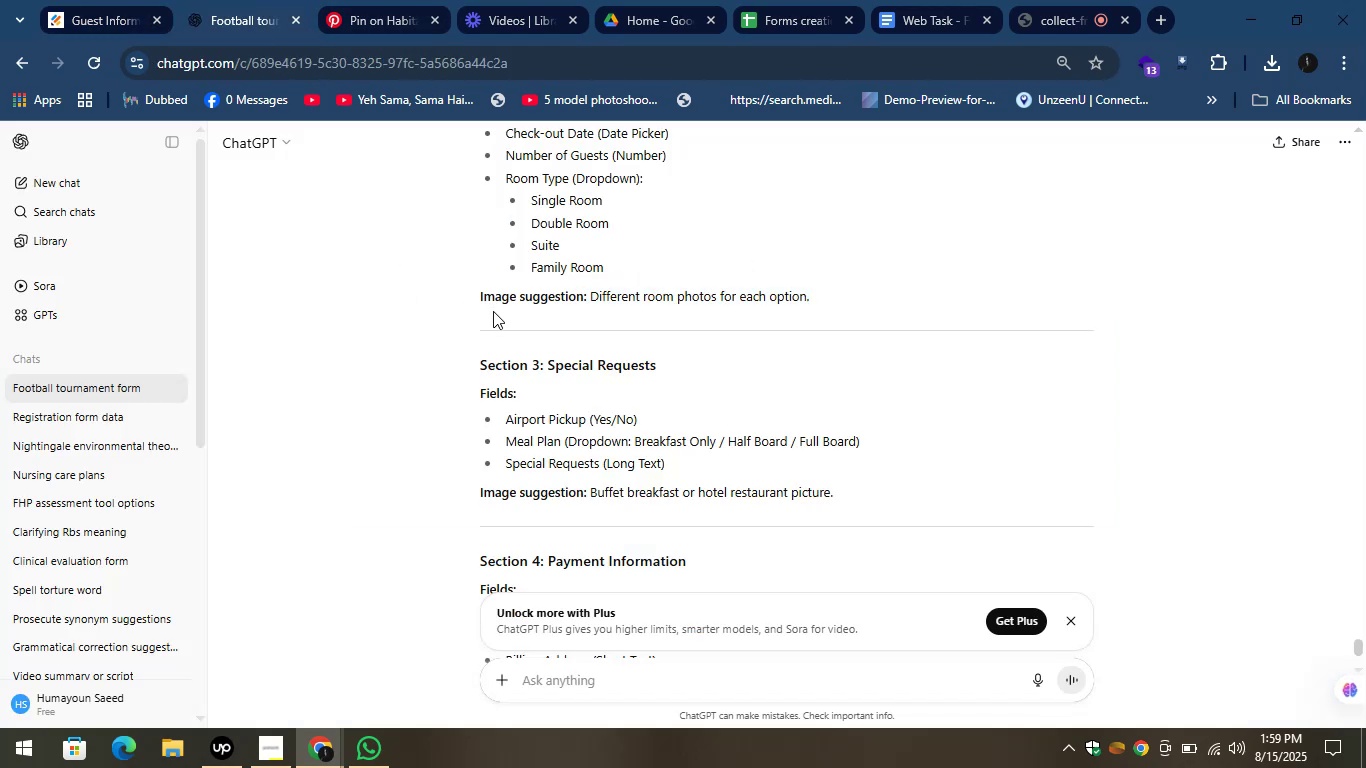 
scroll: coordinate [493, 311], scroll_direction: down, amount: 1.0
 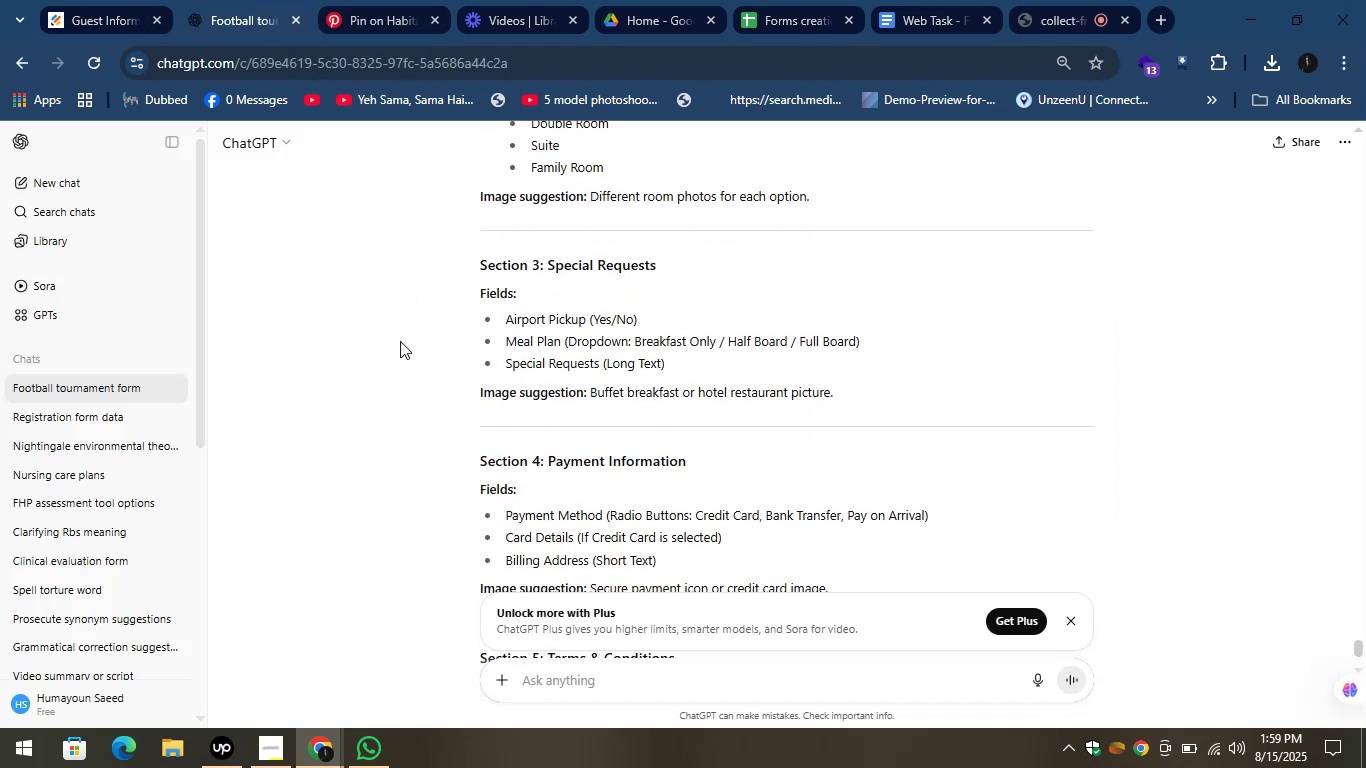 
left_click_drag(start_coordinate=[656, 266], to_coordinate=[544, 264])
 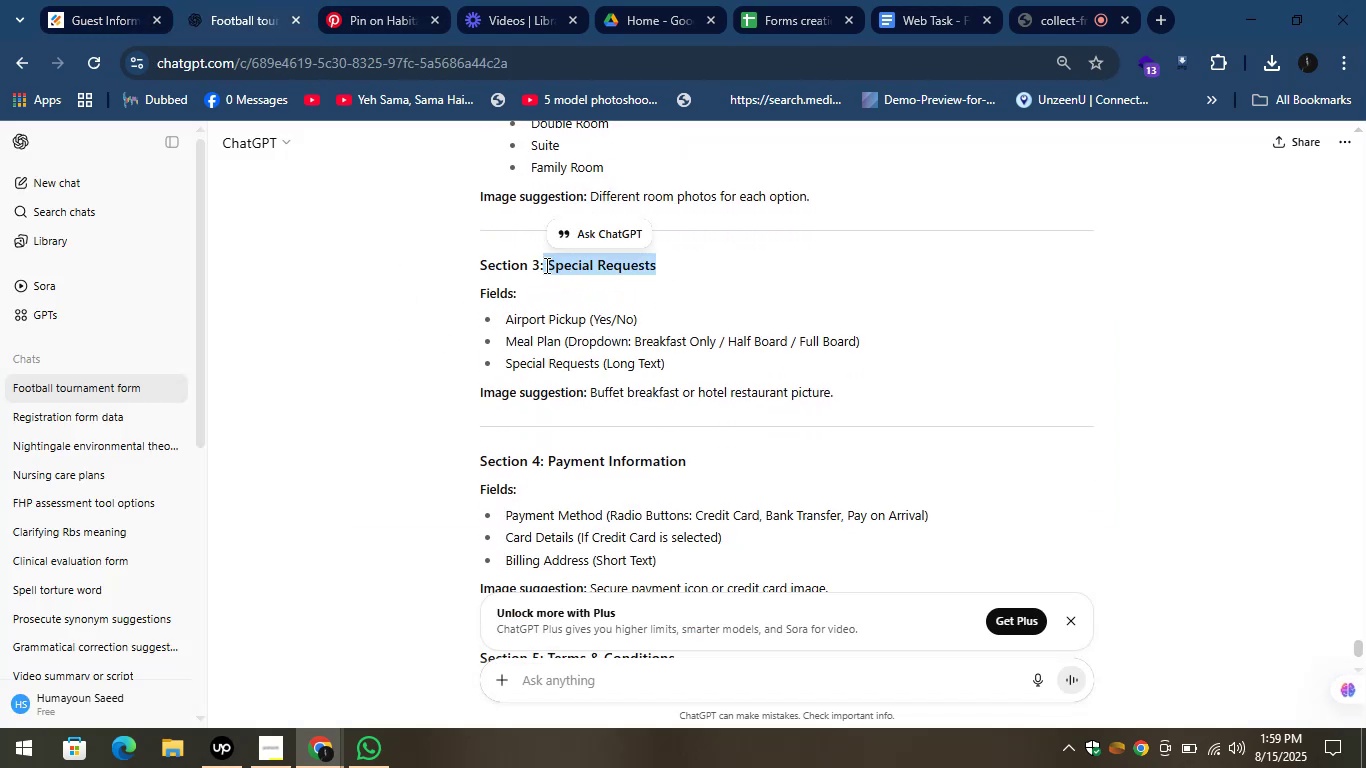 
key(Control+C)
 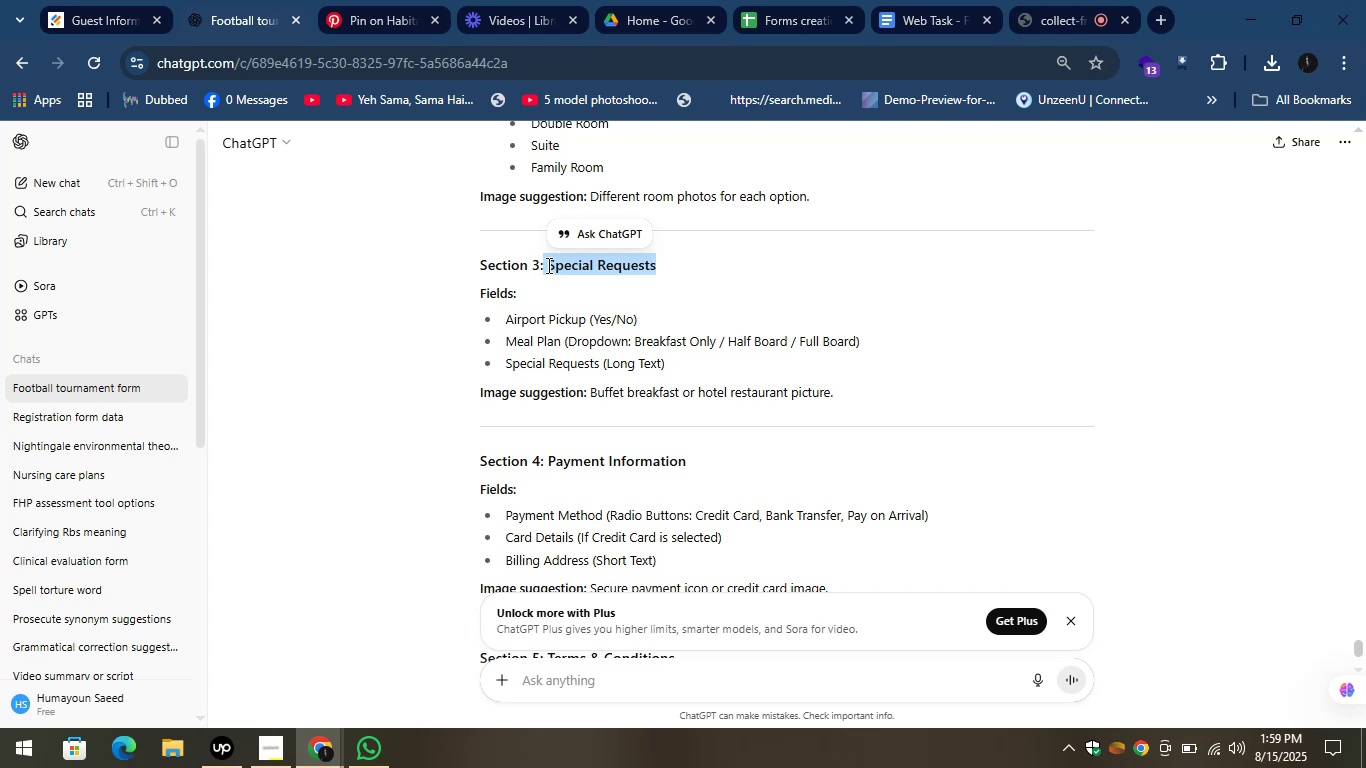 
key(Control+C)
 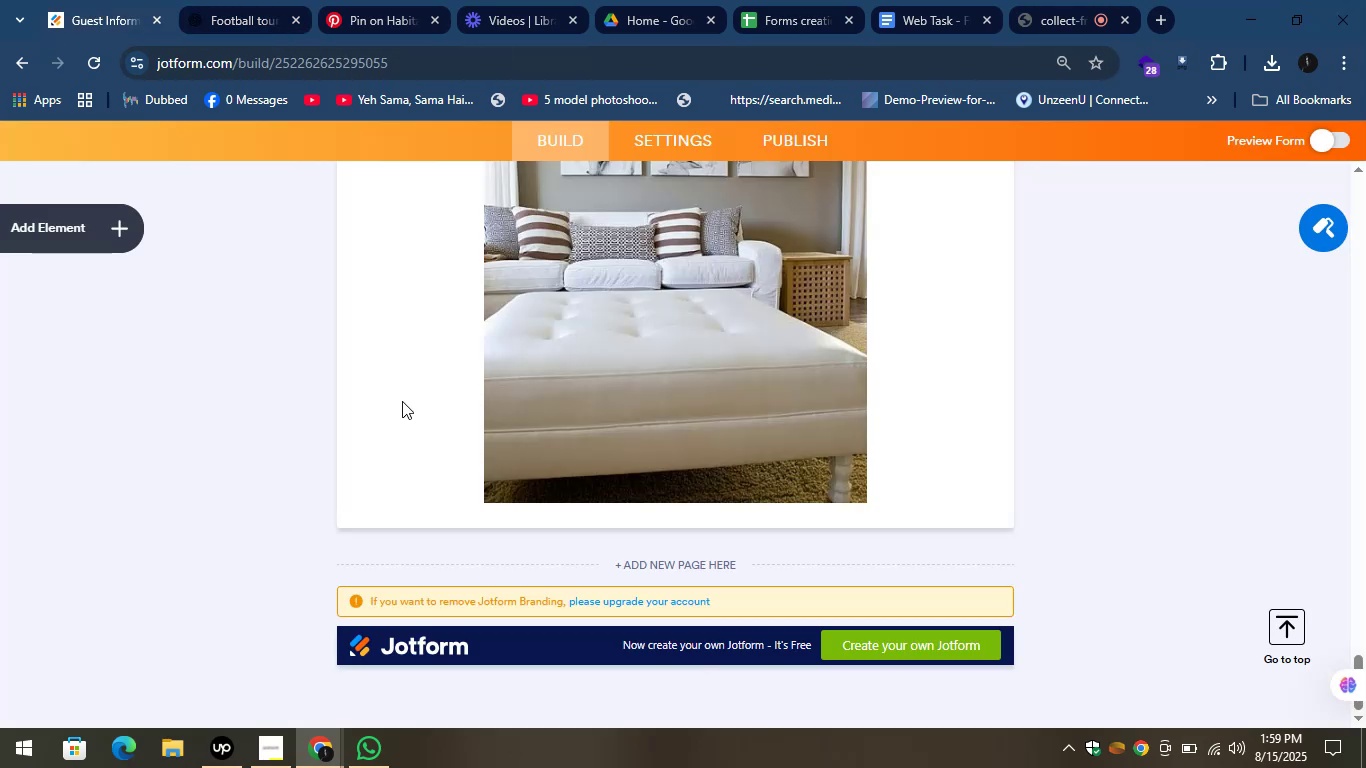 
left_click([101, 217])
 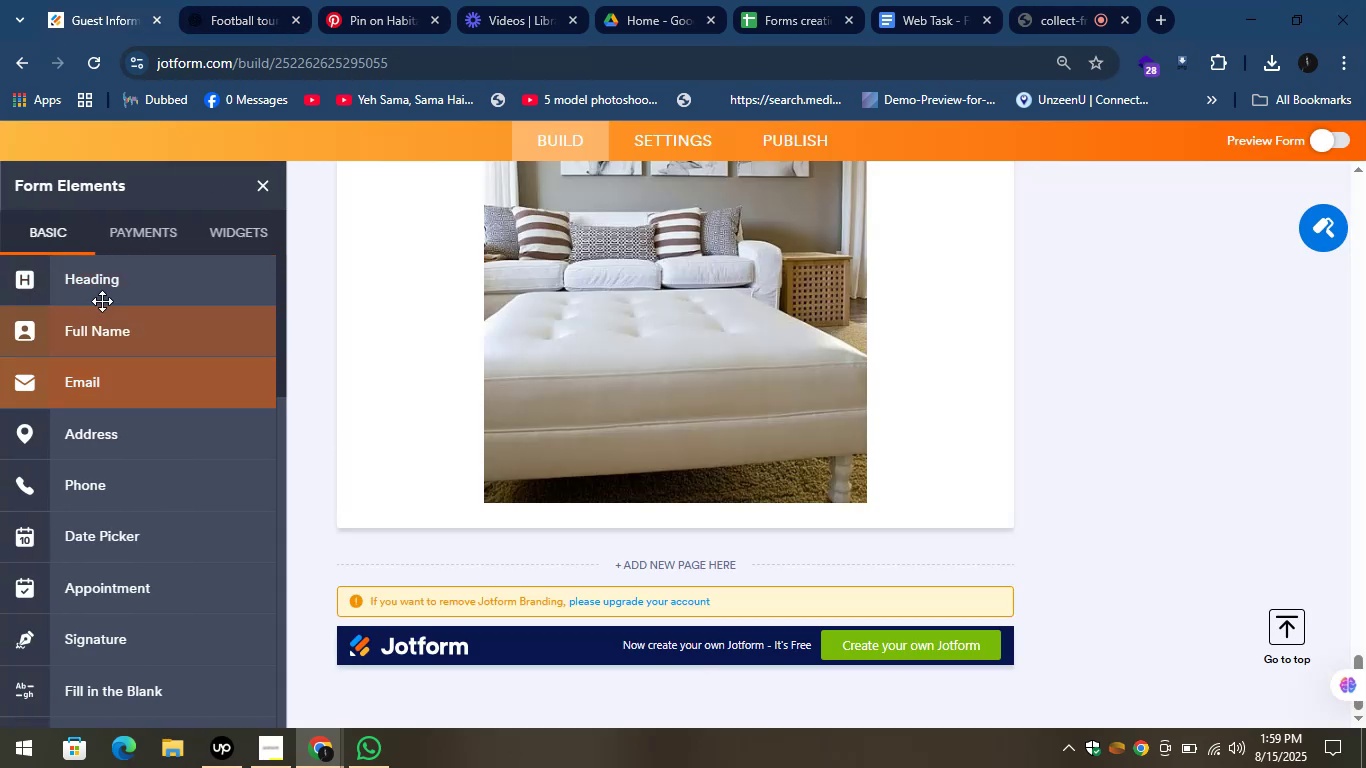 
left_click_drag(start_coordinate=[69, 284], to_coordinate=[562, 541])
 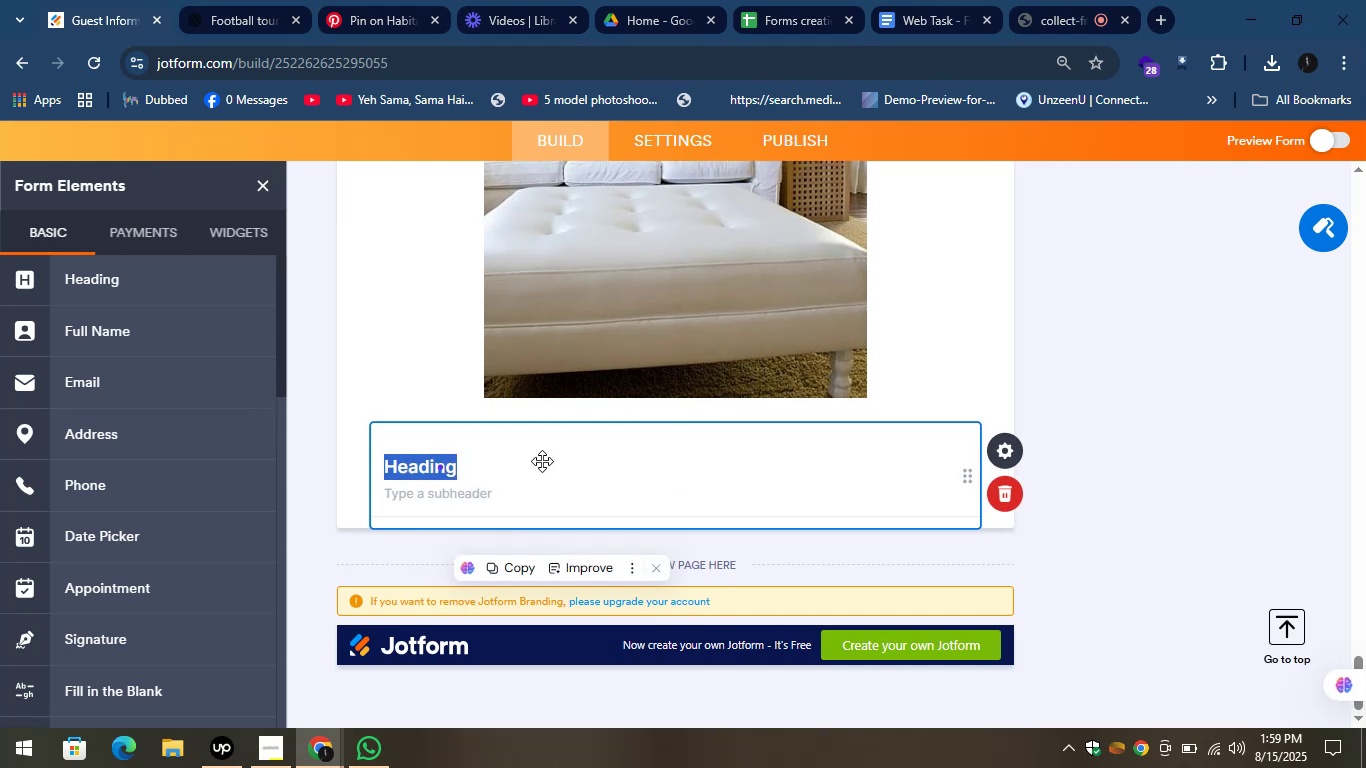 
key(Control+V)
 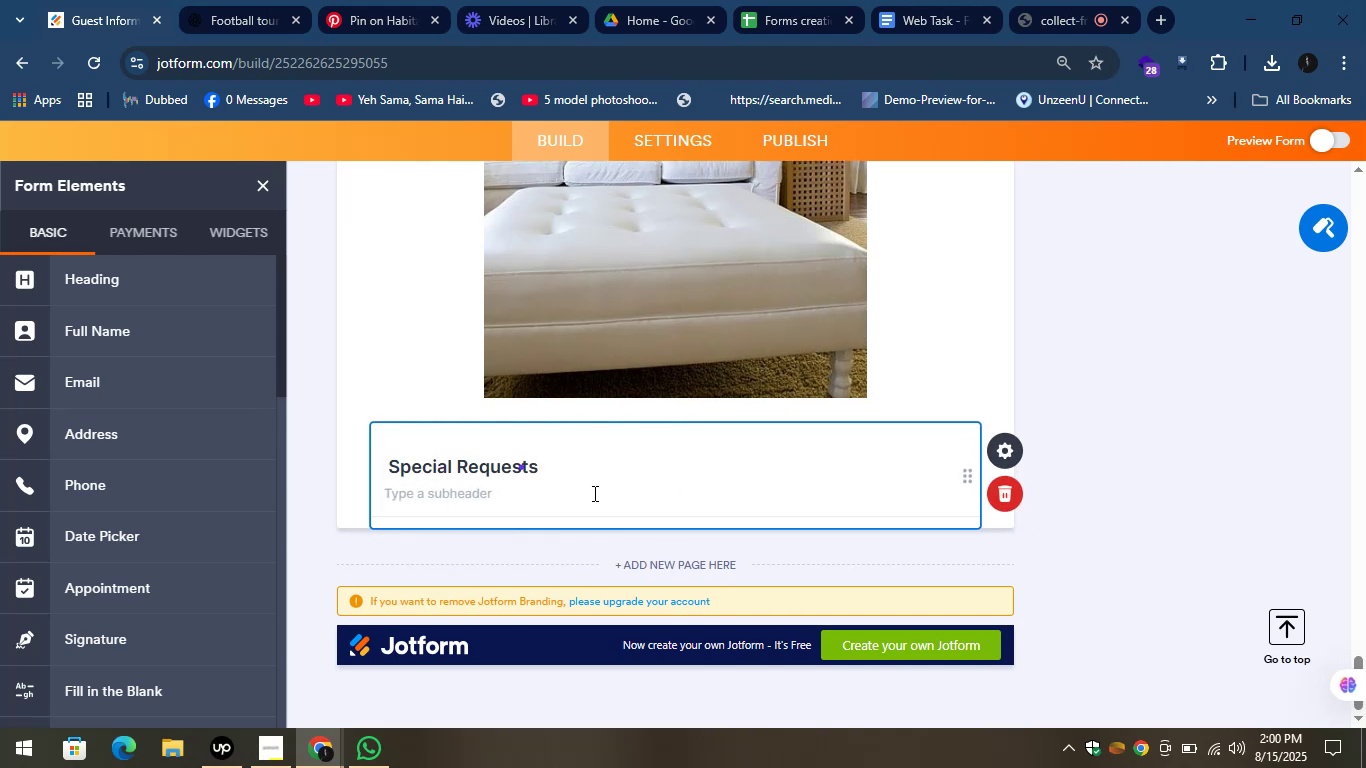 
key(Control+A)
 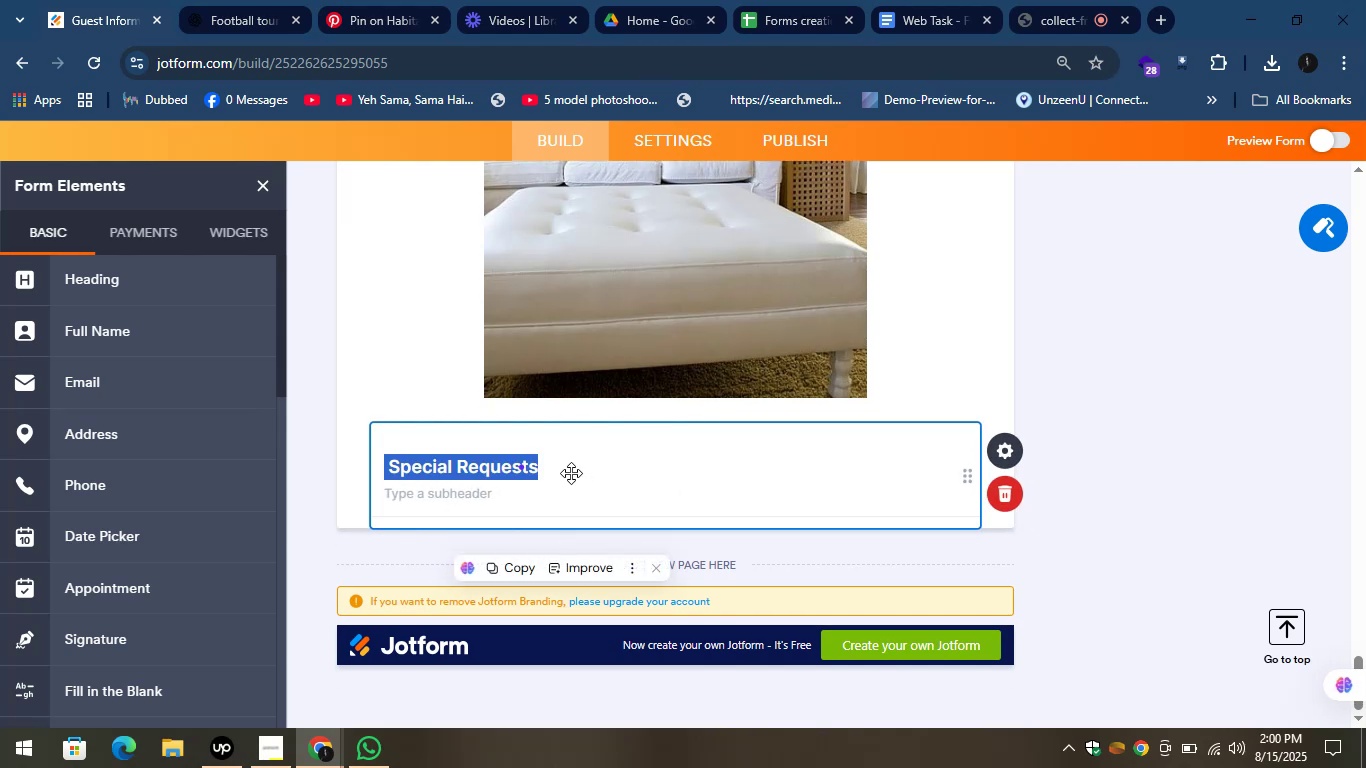 
left_click([579, 469])
 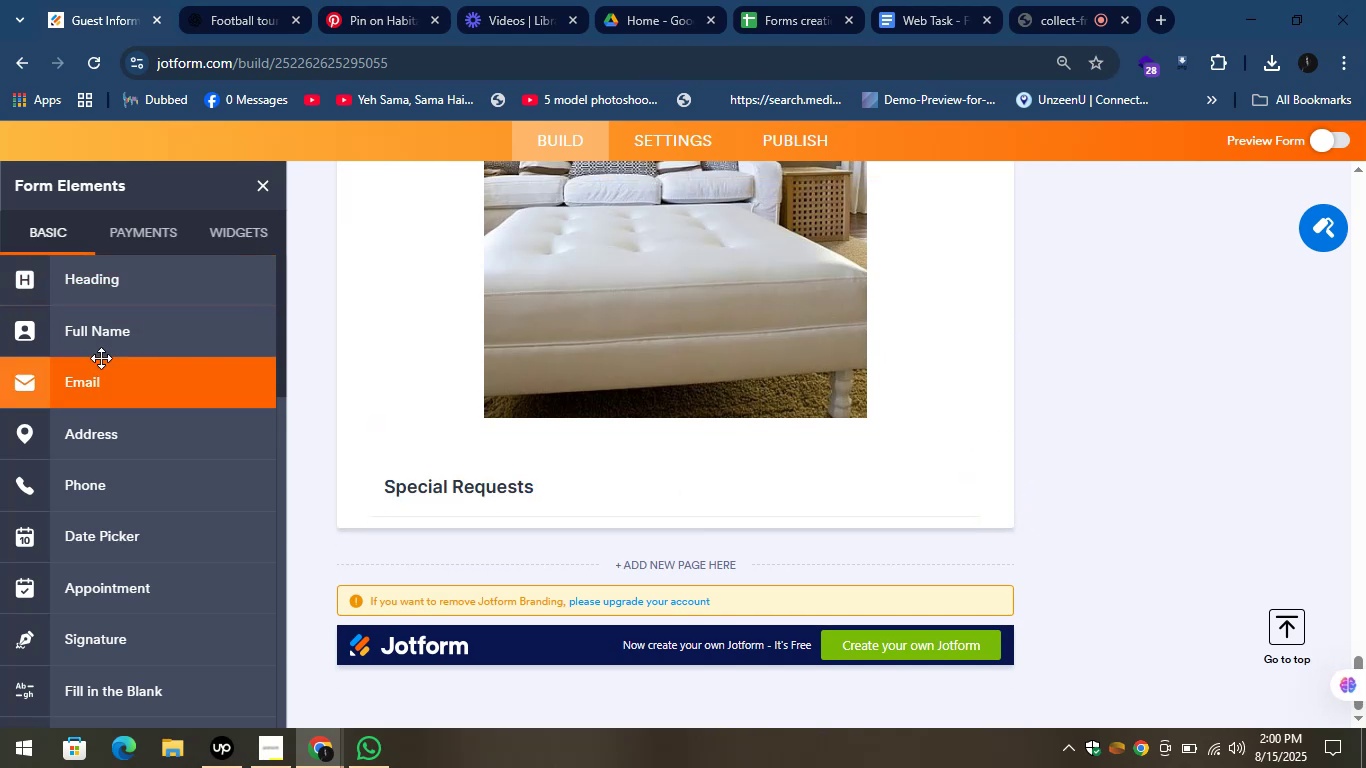 
scroll: coordinate [133, 367], scroll_direction: down, amount: 5.0
 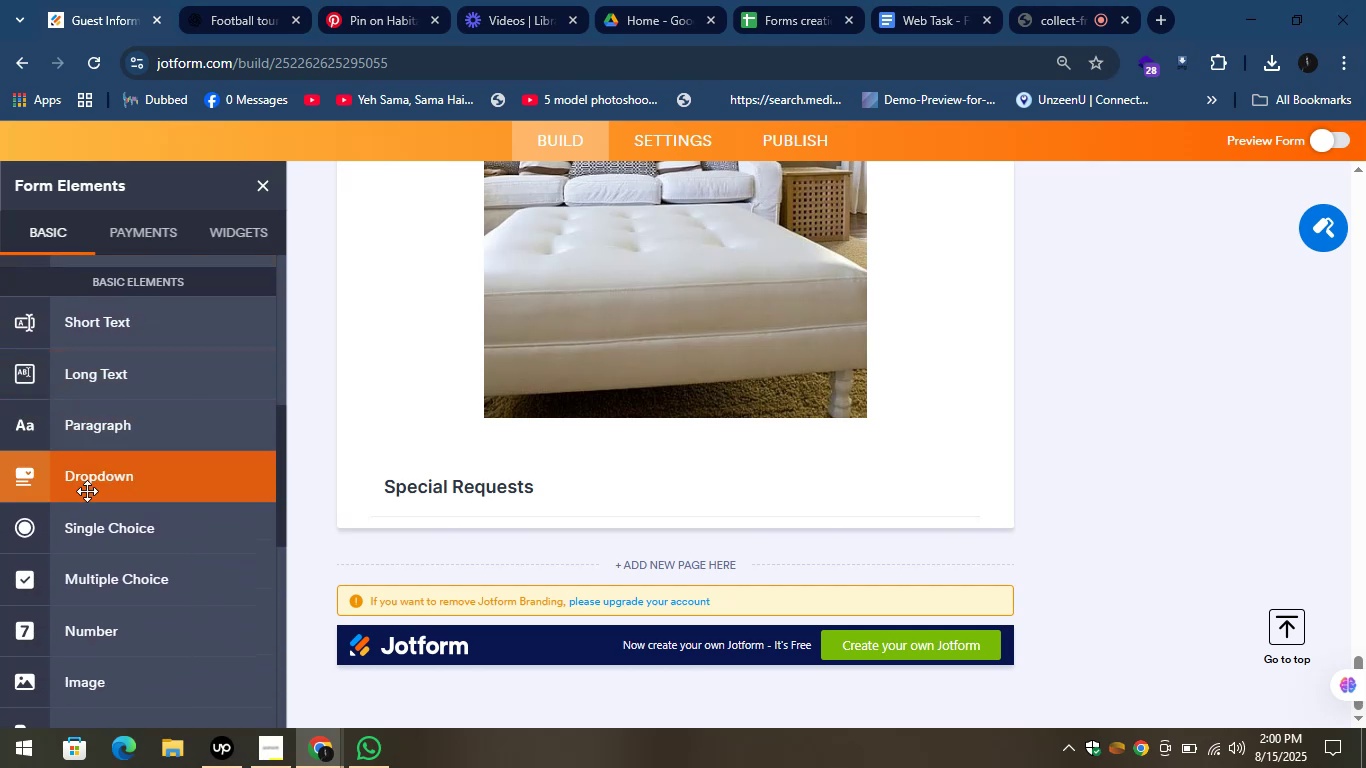 
left_click_drag(start_coordinate=[75, 478], to_coordinate=[429, 510])
 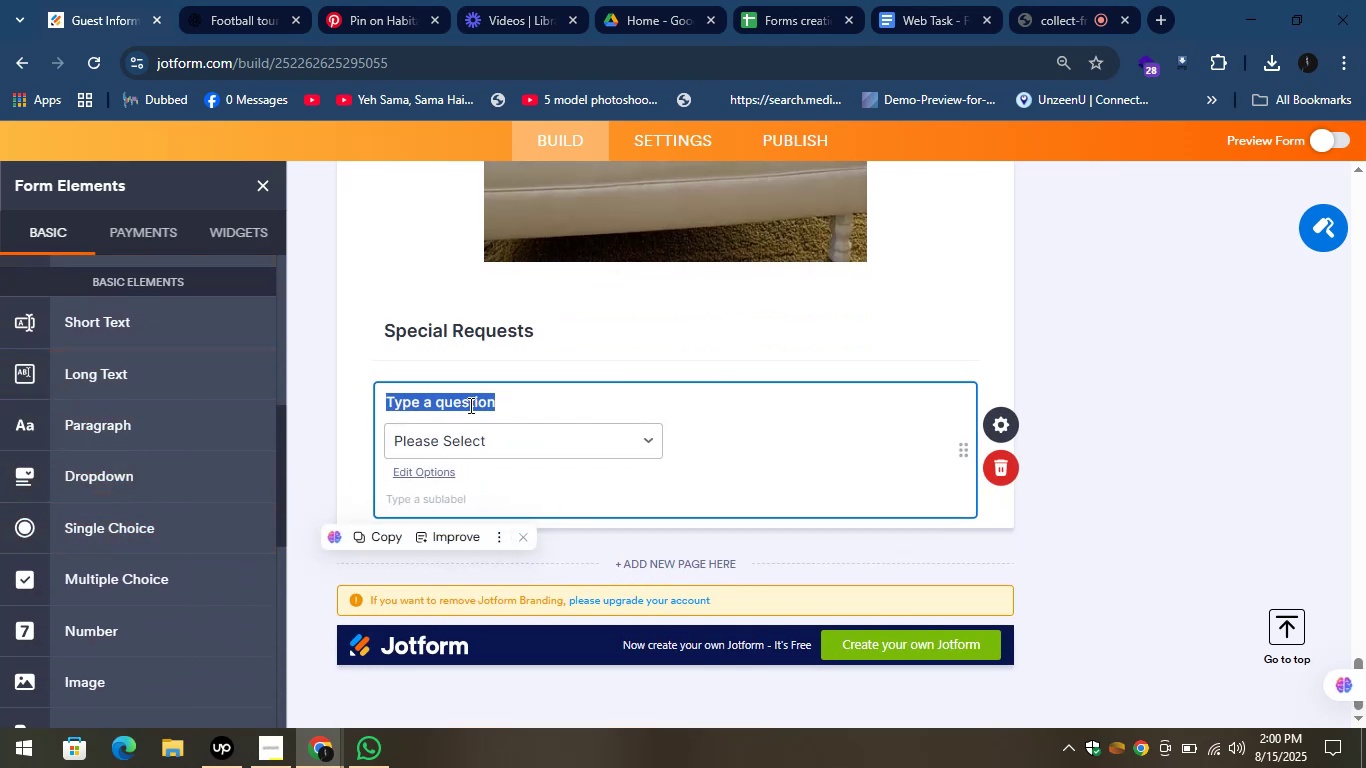 
left_click([230, 0])
 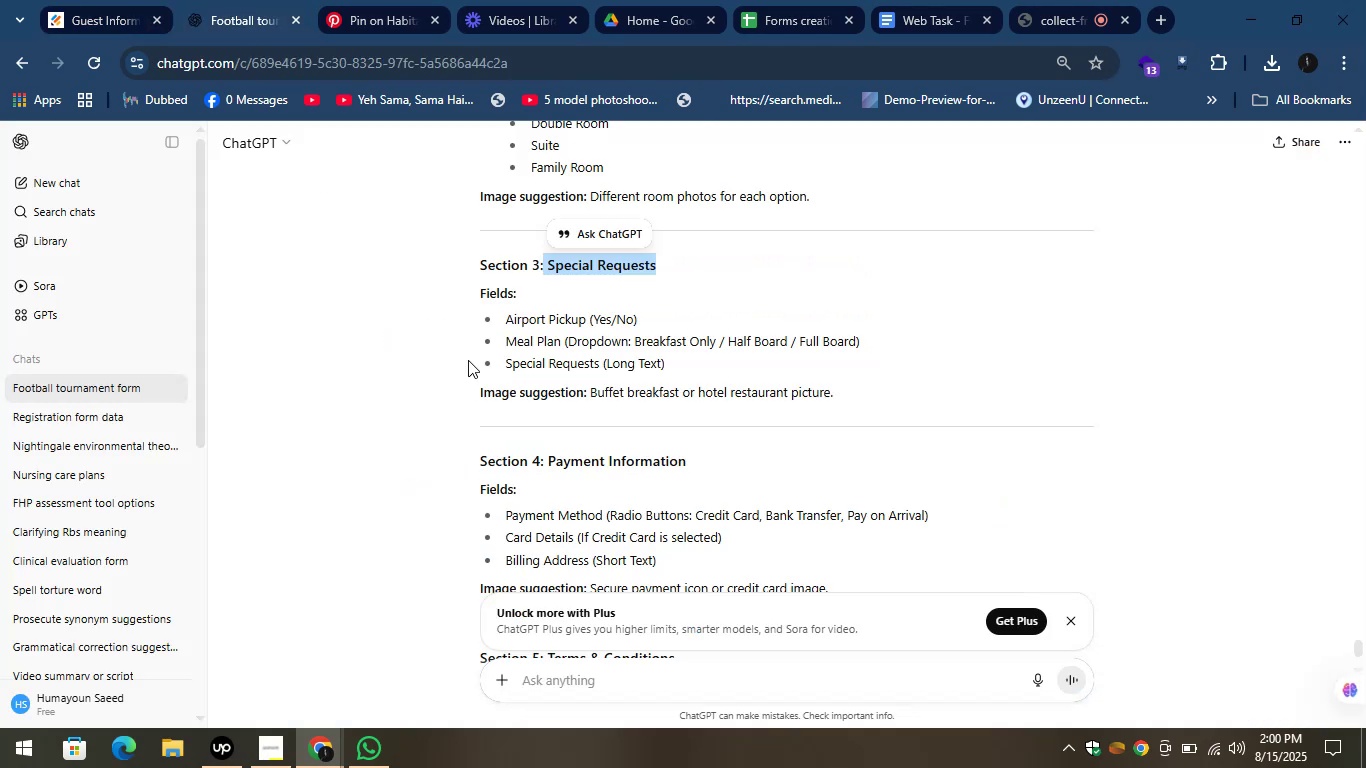 
left_click([423, 357])
 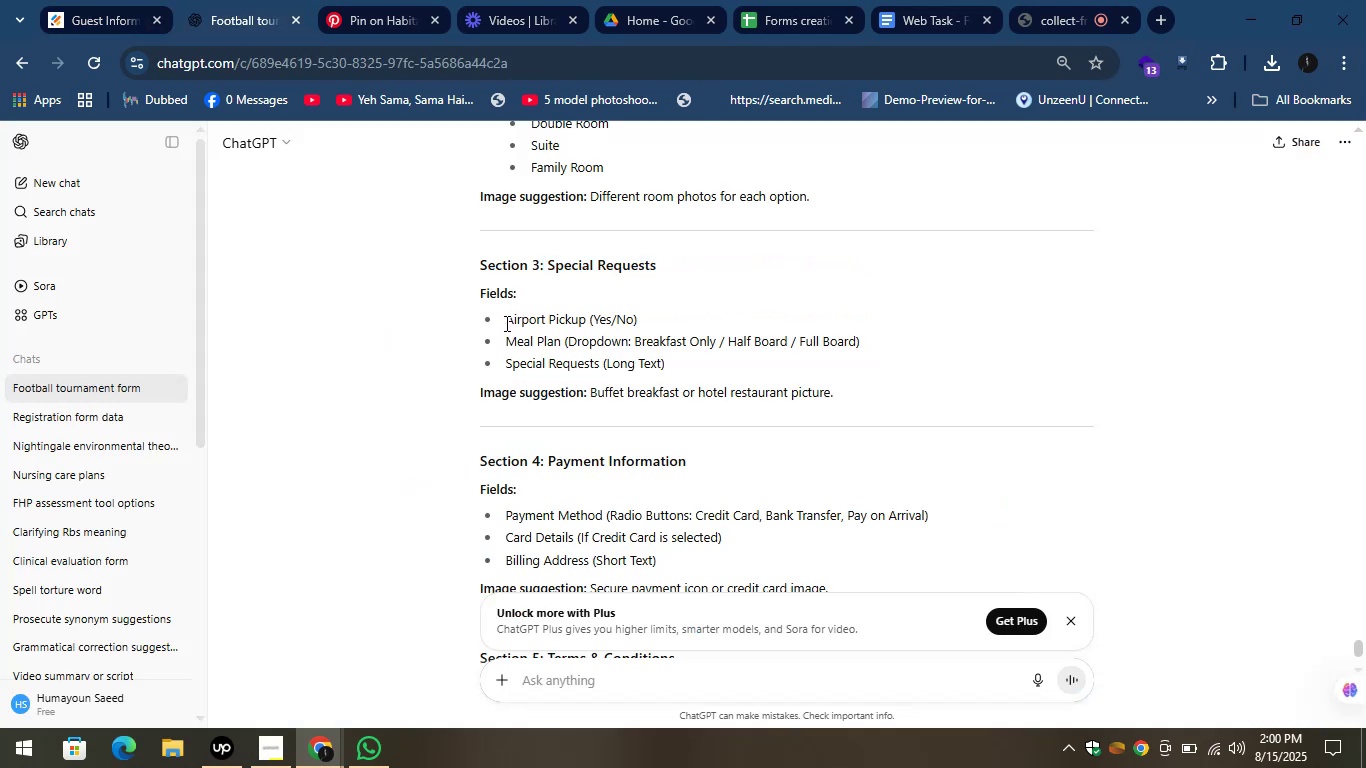 
left_click_drag(start_coordinate=[502, 320], to_coordinate=[583, 324])
 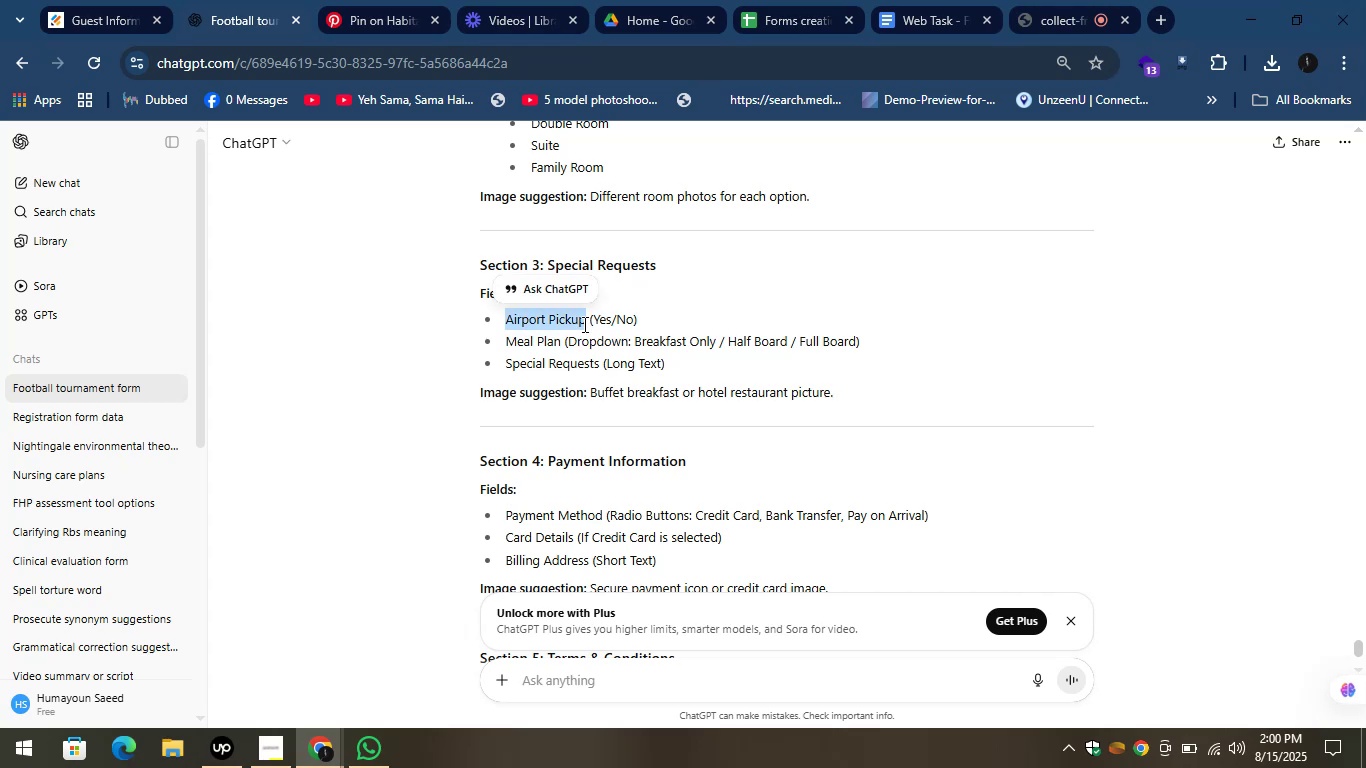 
key(Control+C)
 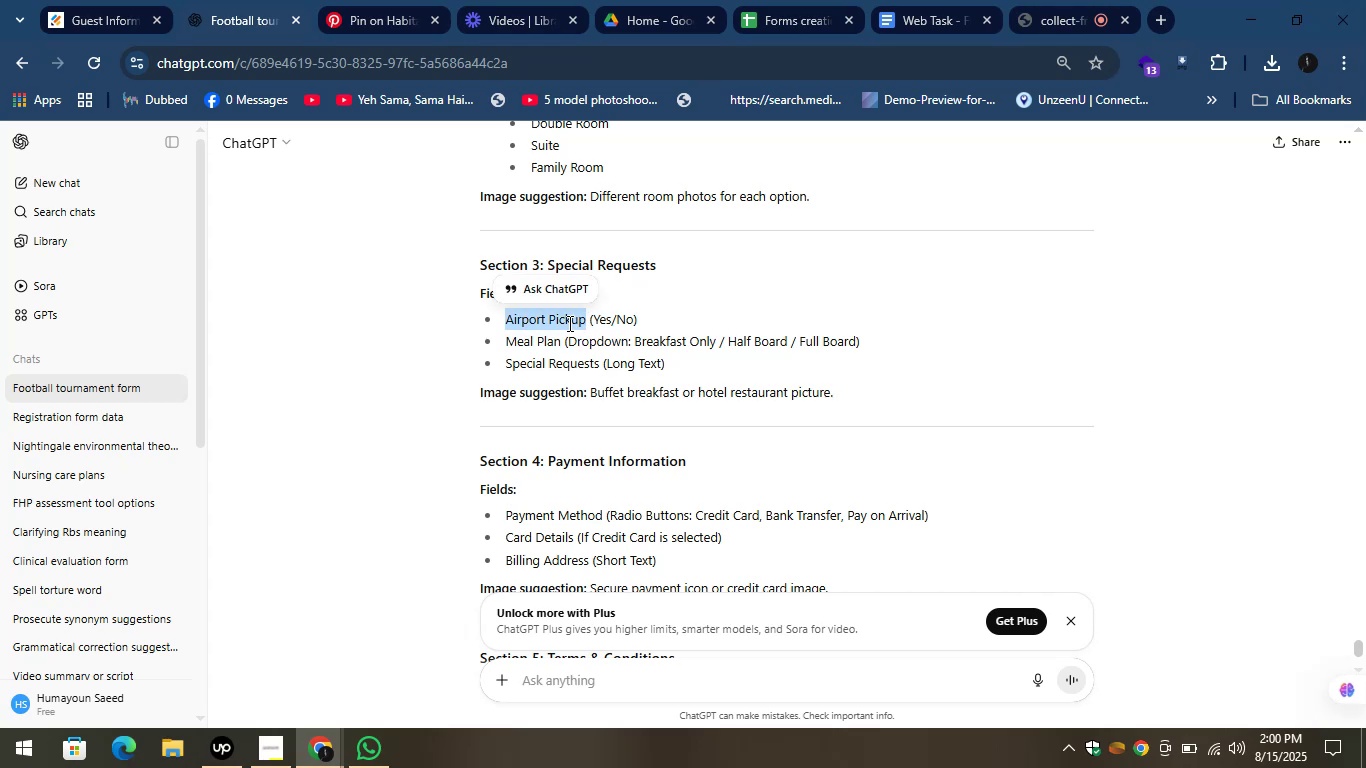 
key(Control+C)
 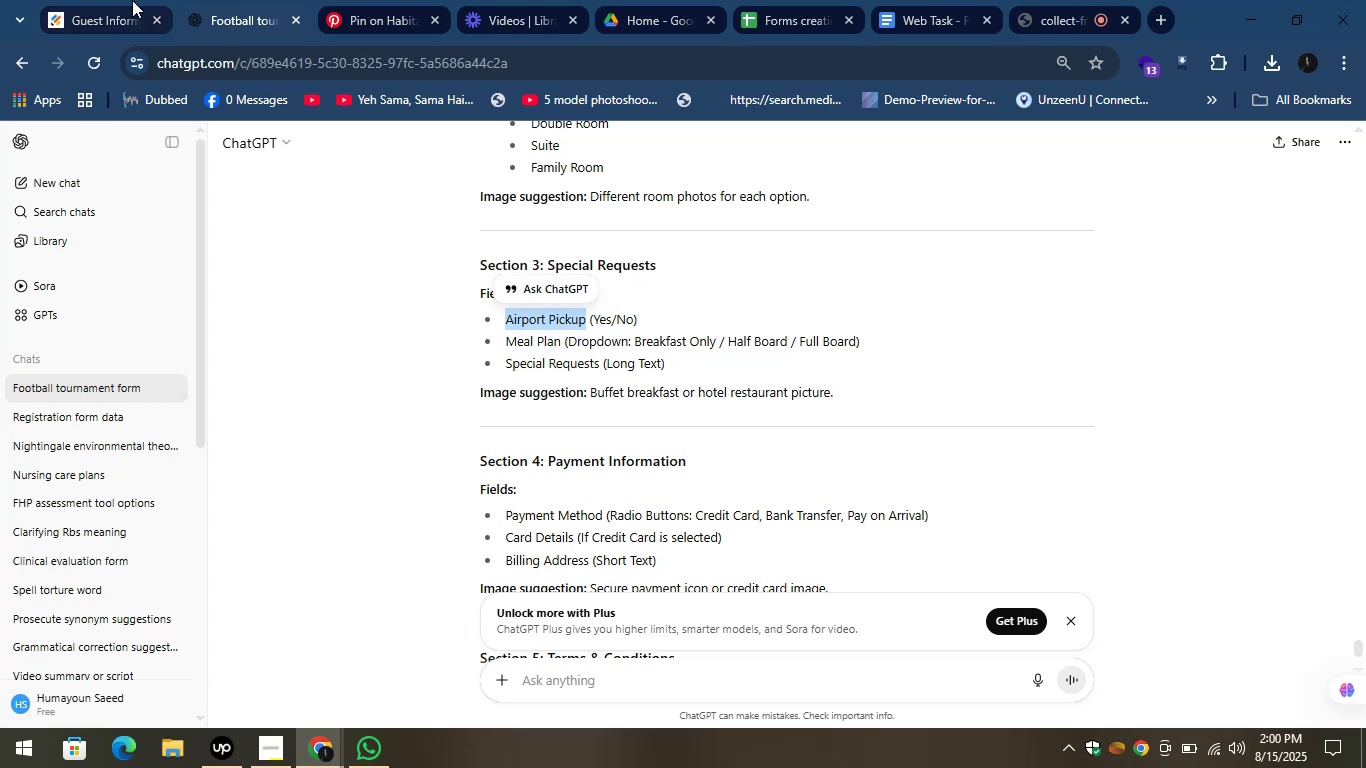 
left_click([76, 0])
 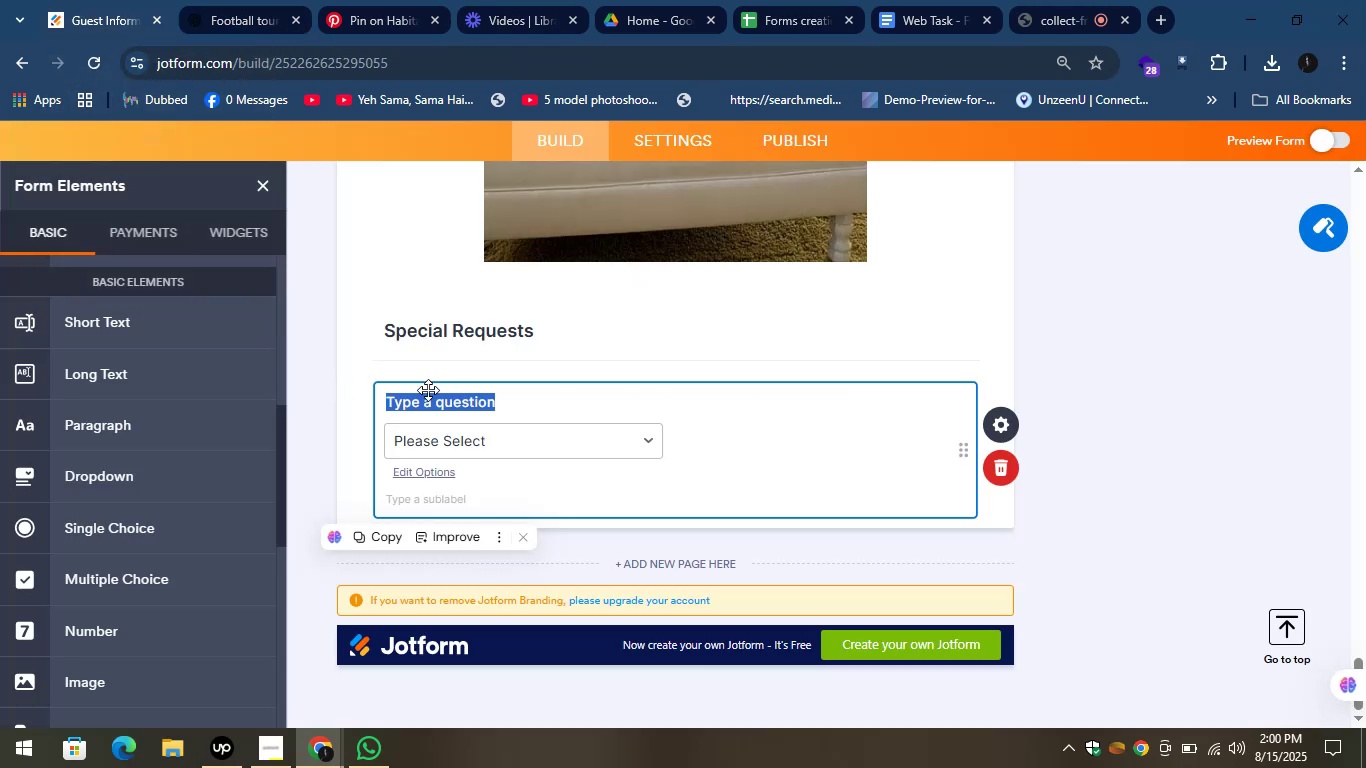 
key(Control+ControlLeft)
 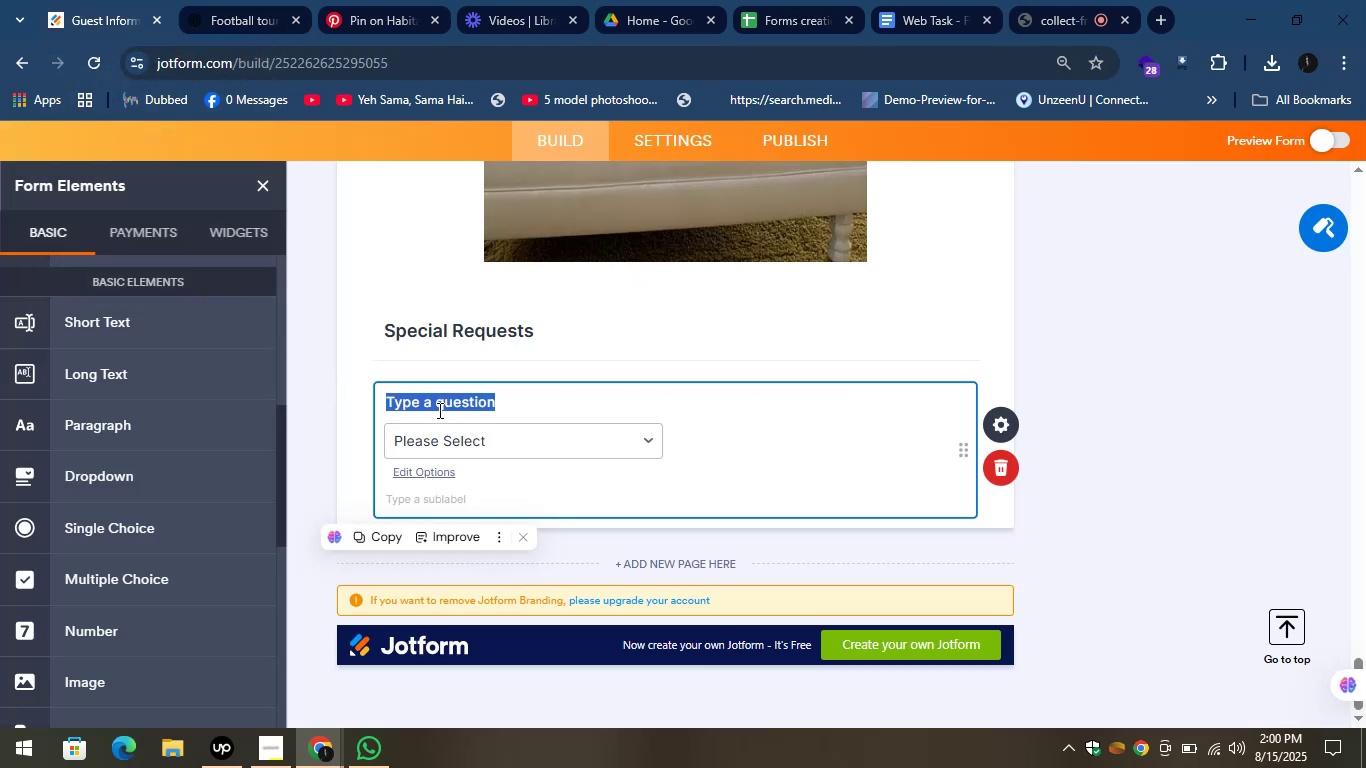 
key(V)
 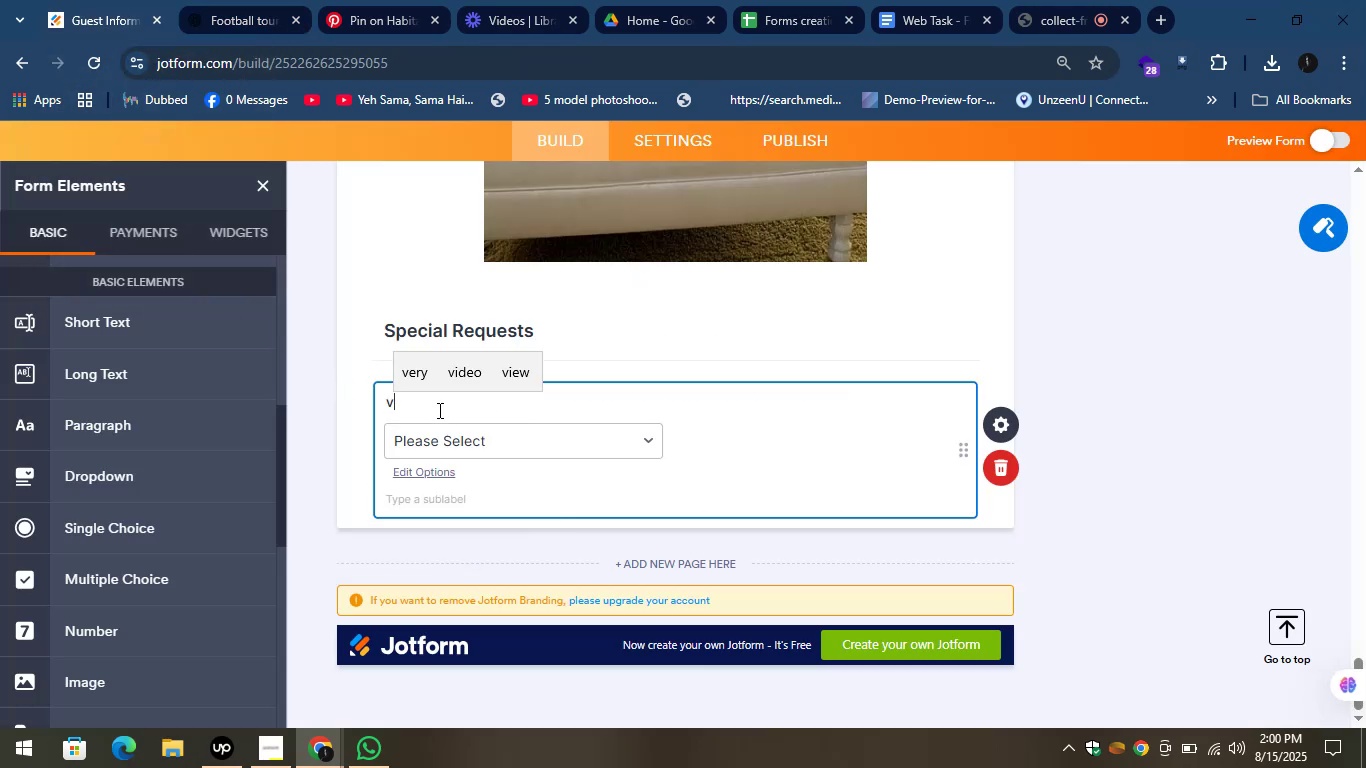 
key(Control+A)
 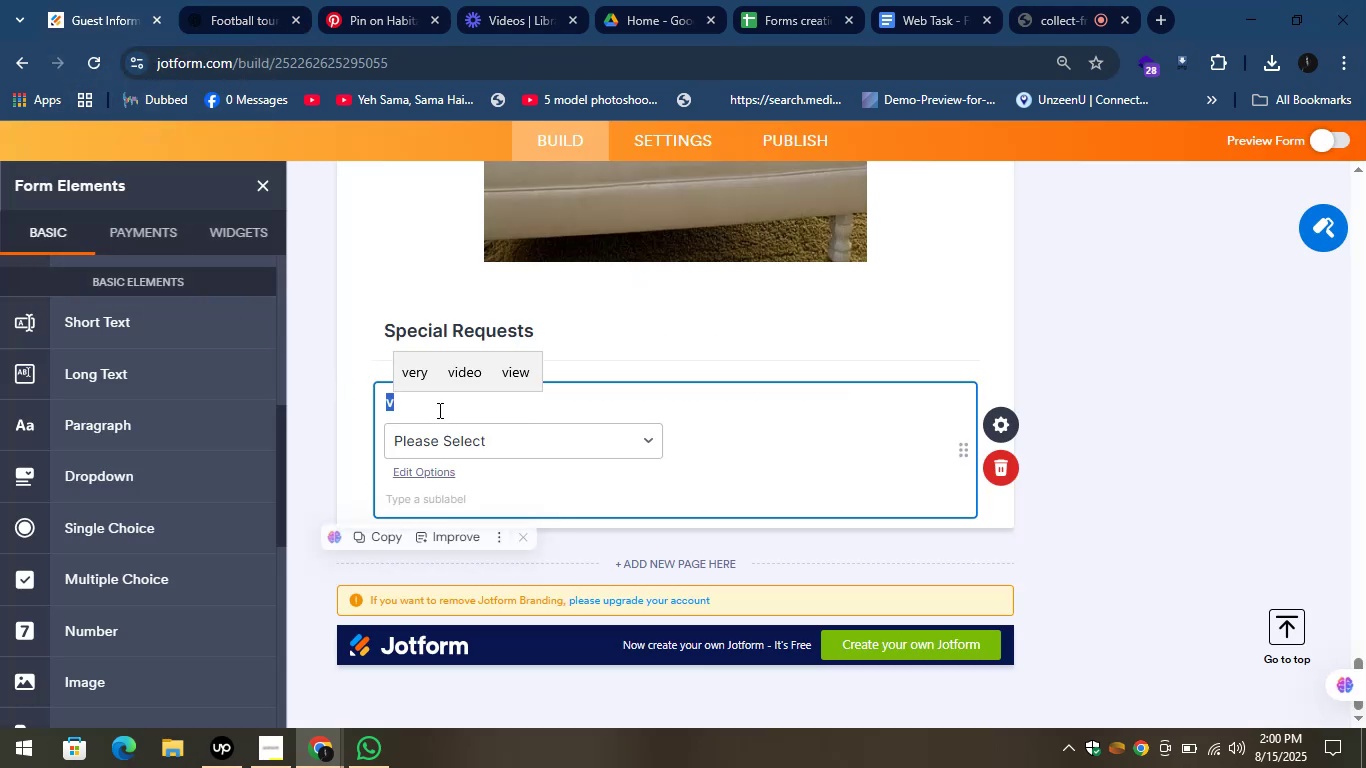 
key(Control+V)
 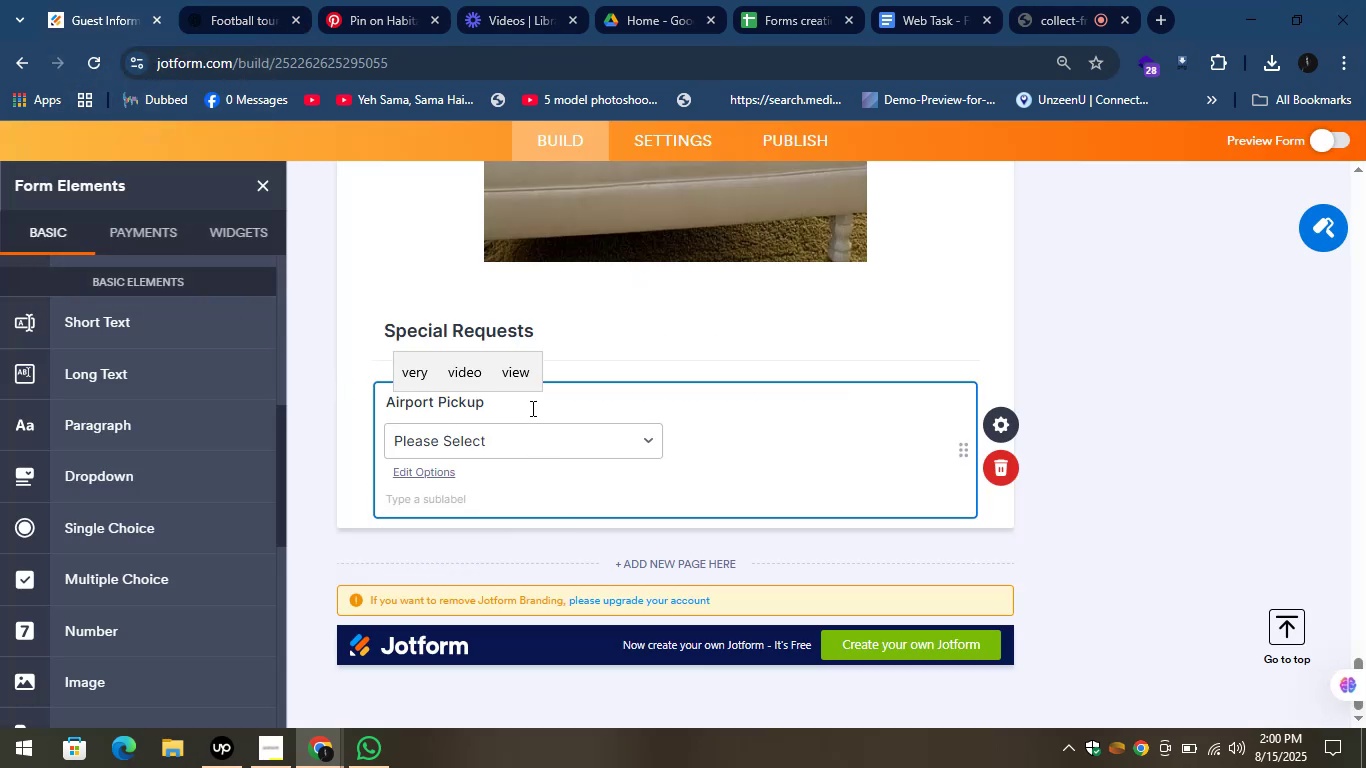 
left_click([531, 408])
 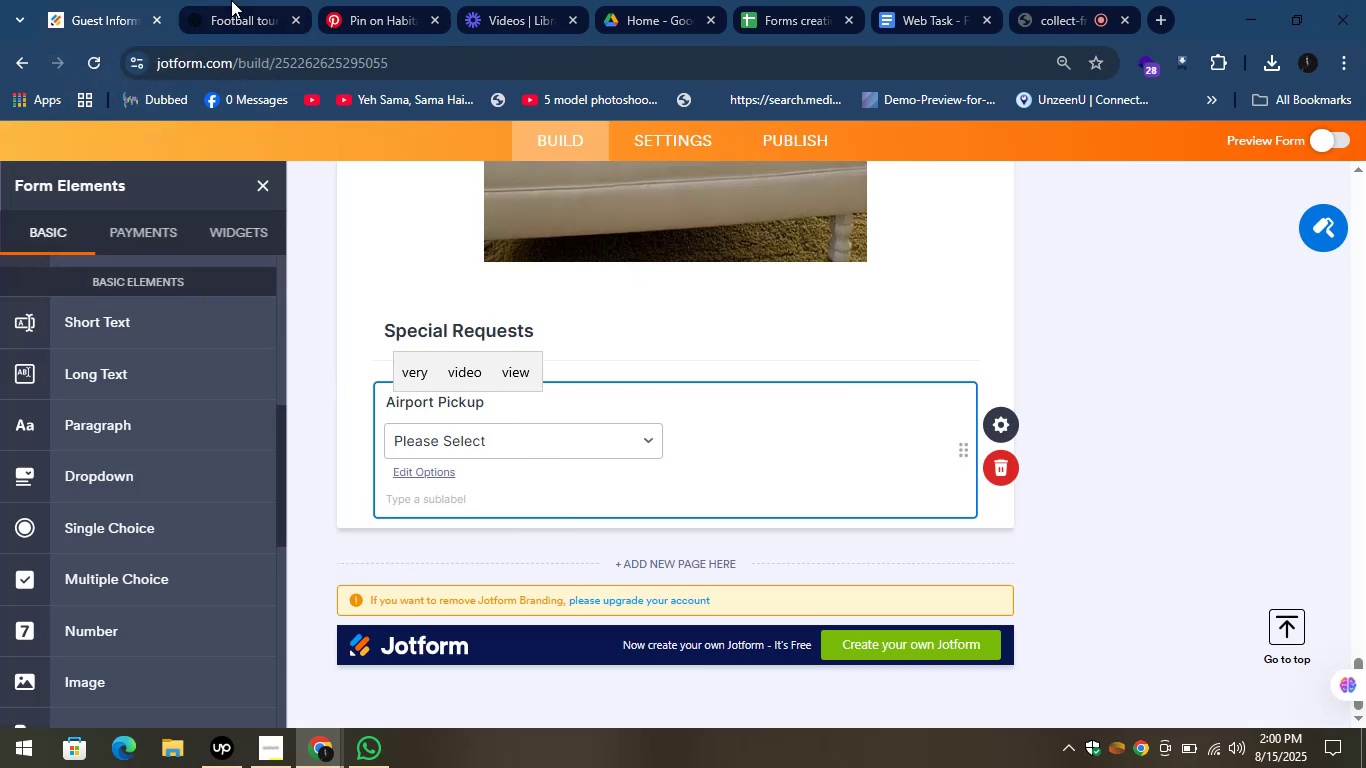 
left_click([238, 0])
 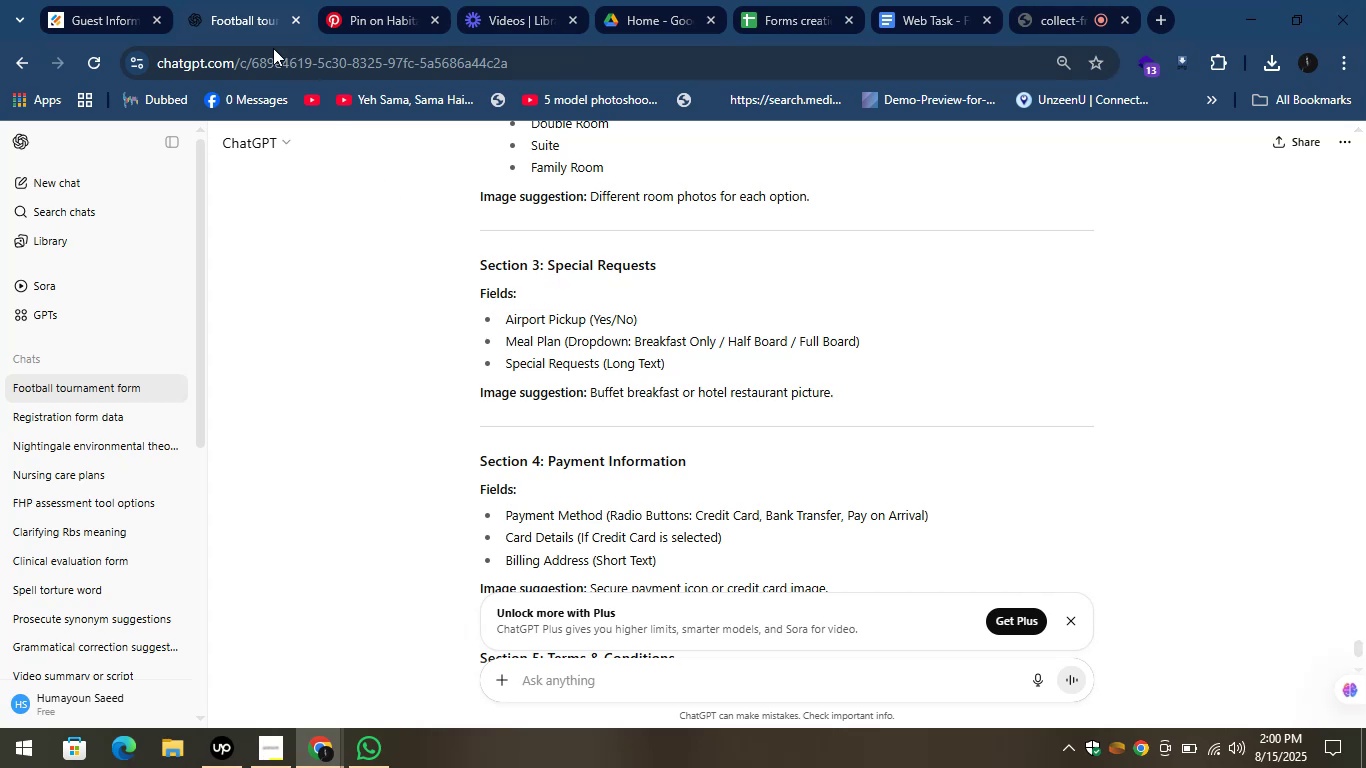 
left_click([244, 0])
 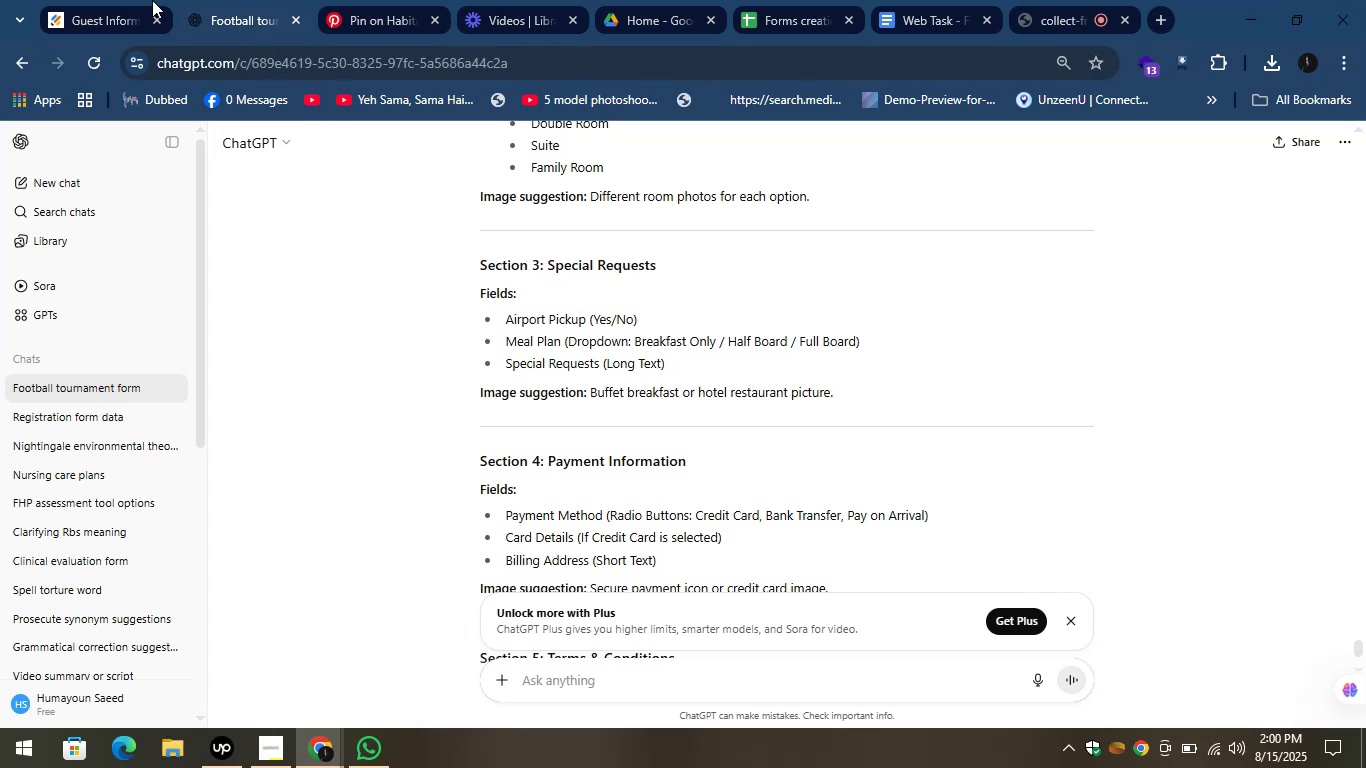 
left_click([104, 0])
 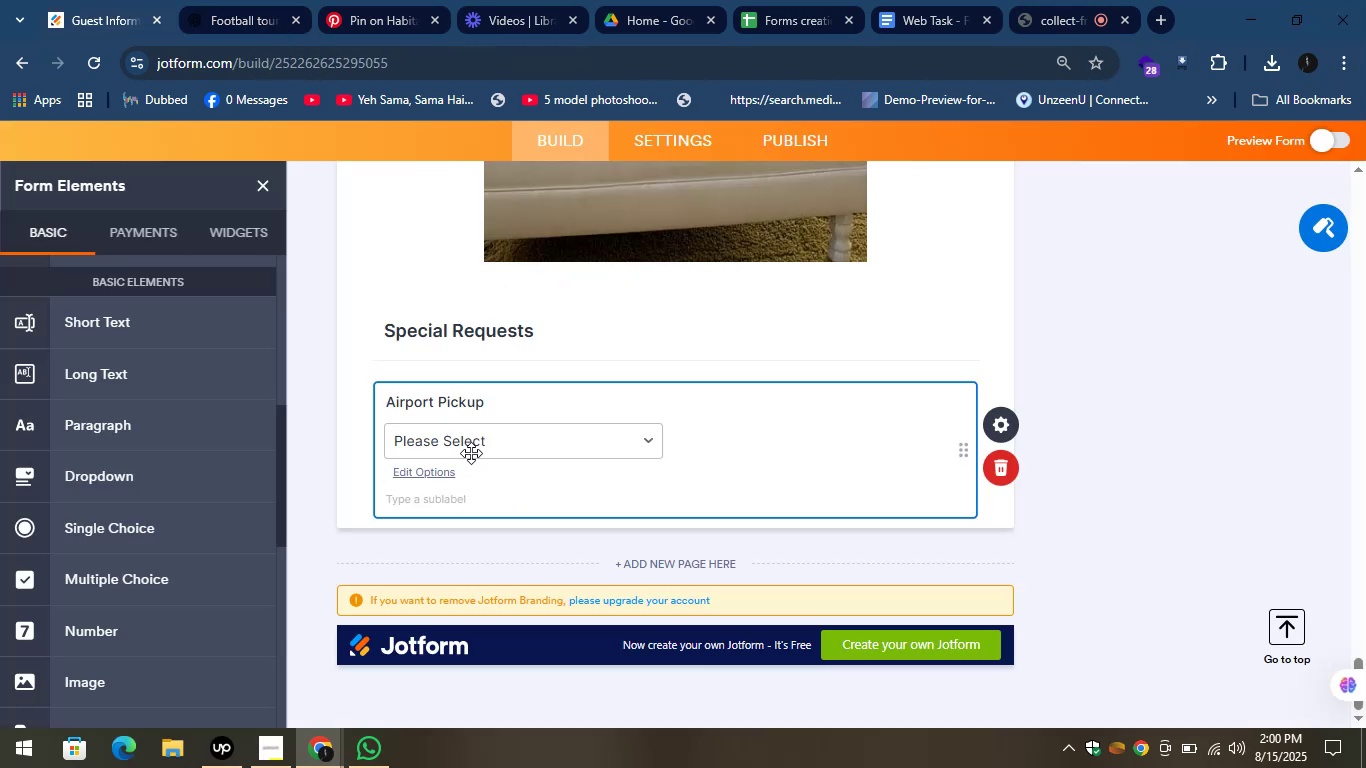 
left_click([442, 475])
 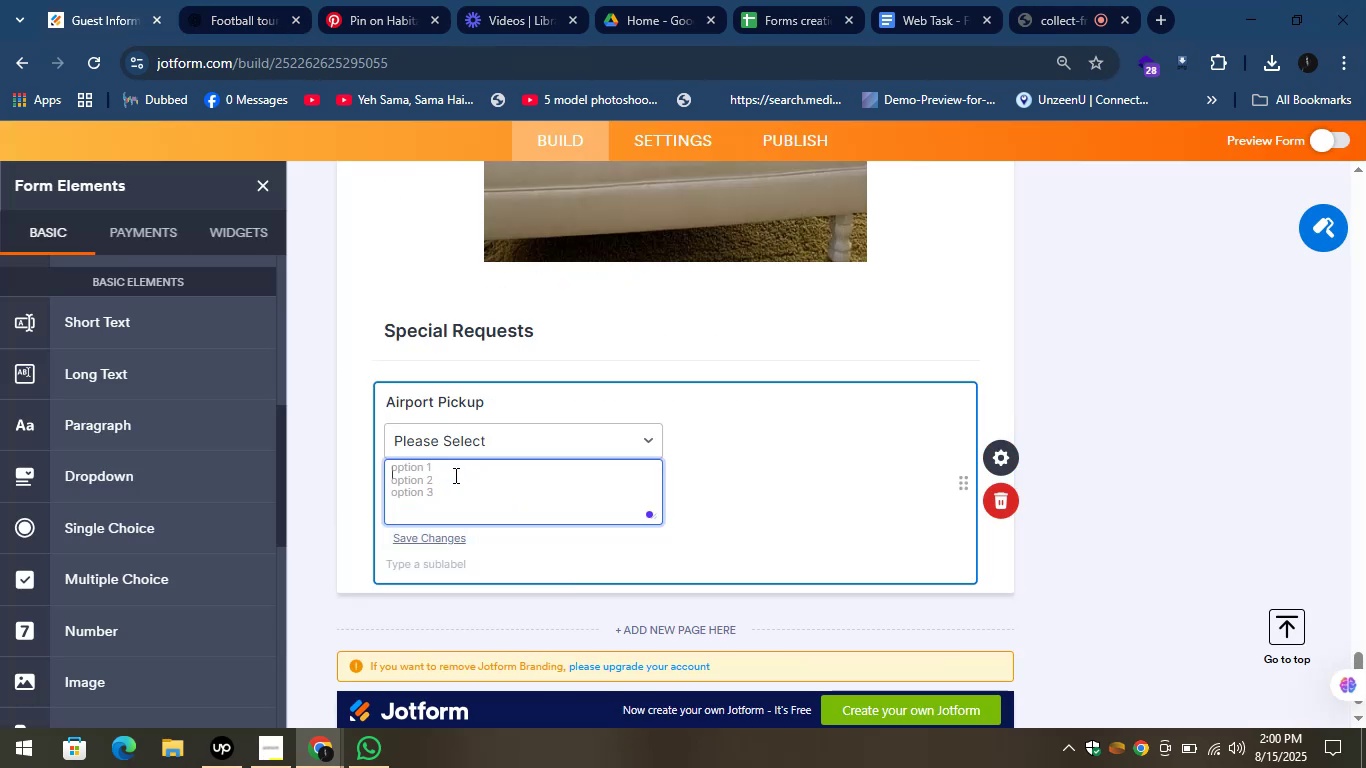 
type(Yes)
 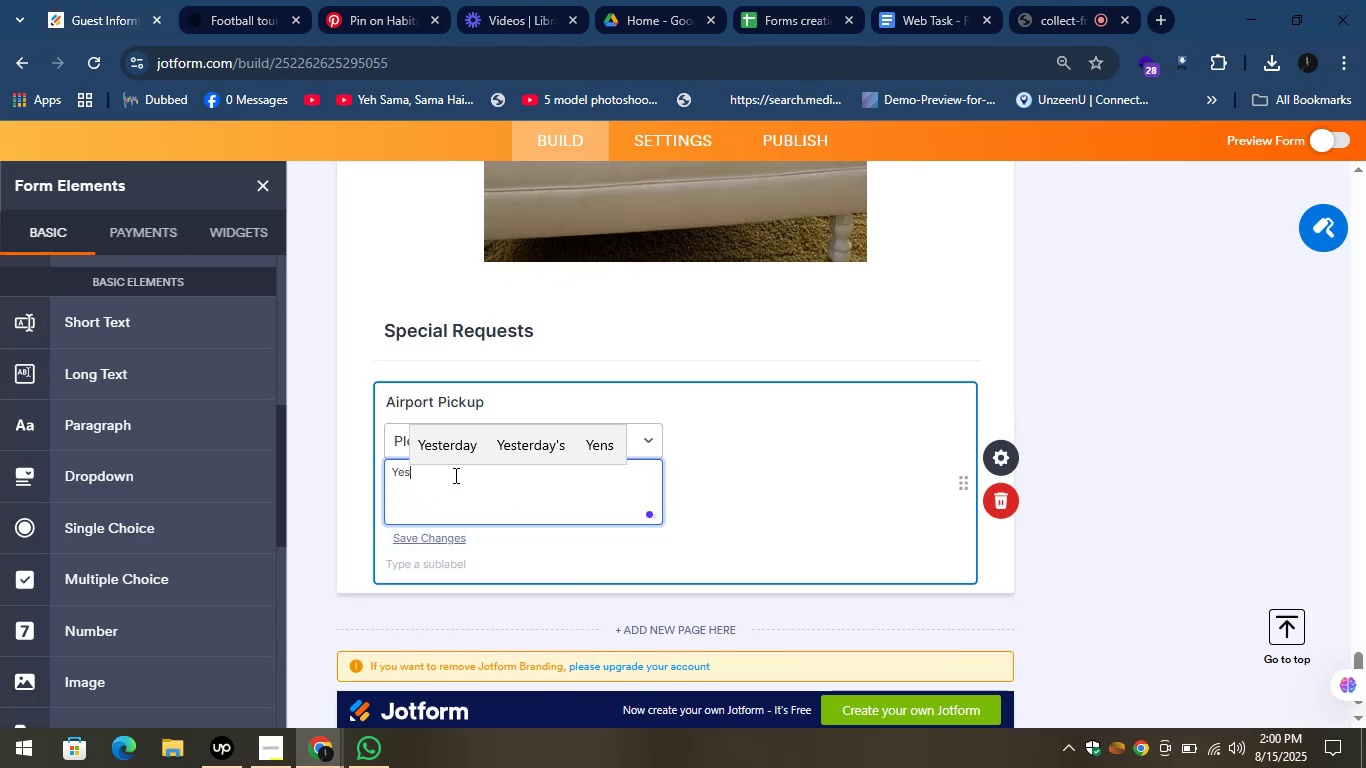 
key(Shift+Enter)
 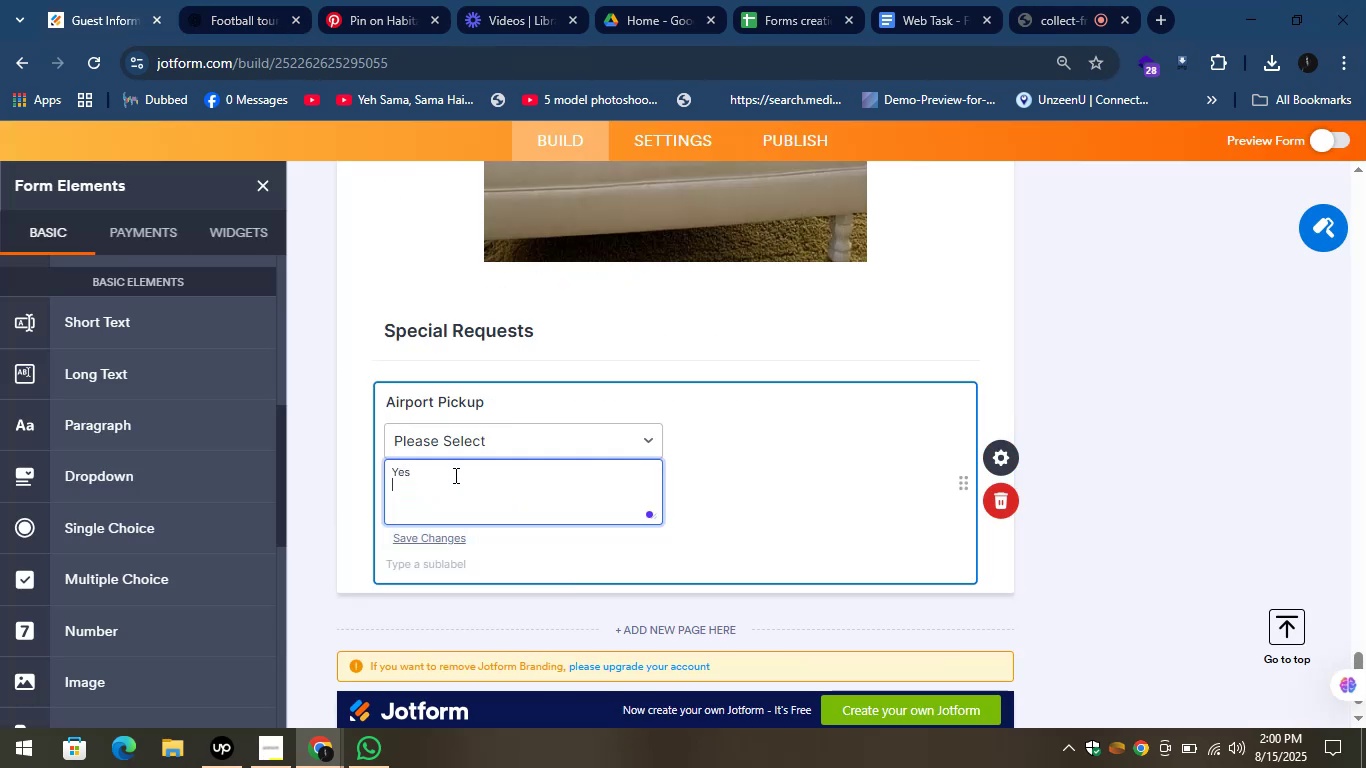 
key(Shift+Enter)
 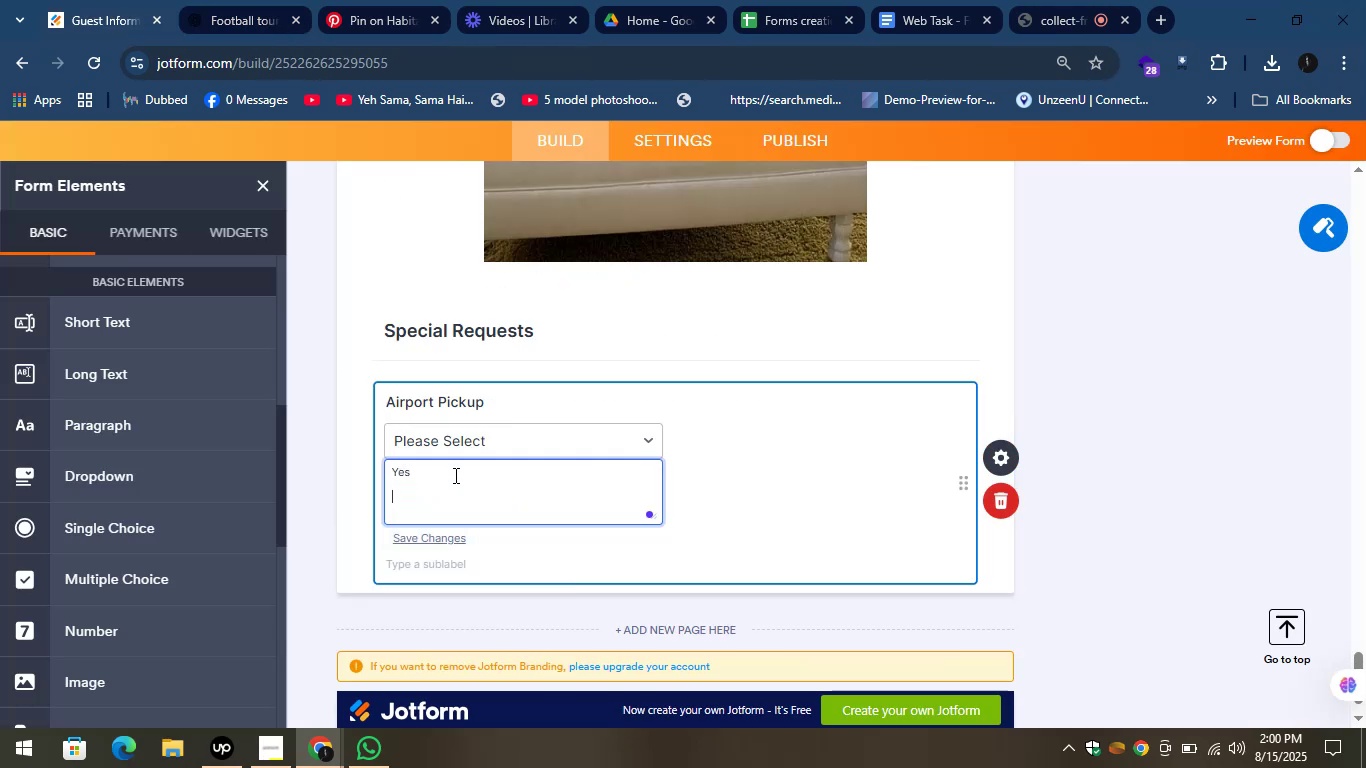 
key(CapsLock)
 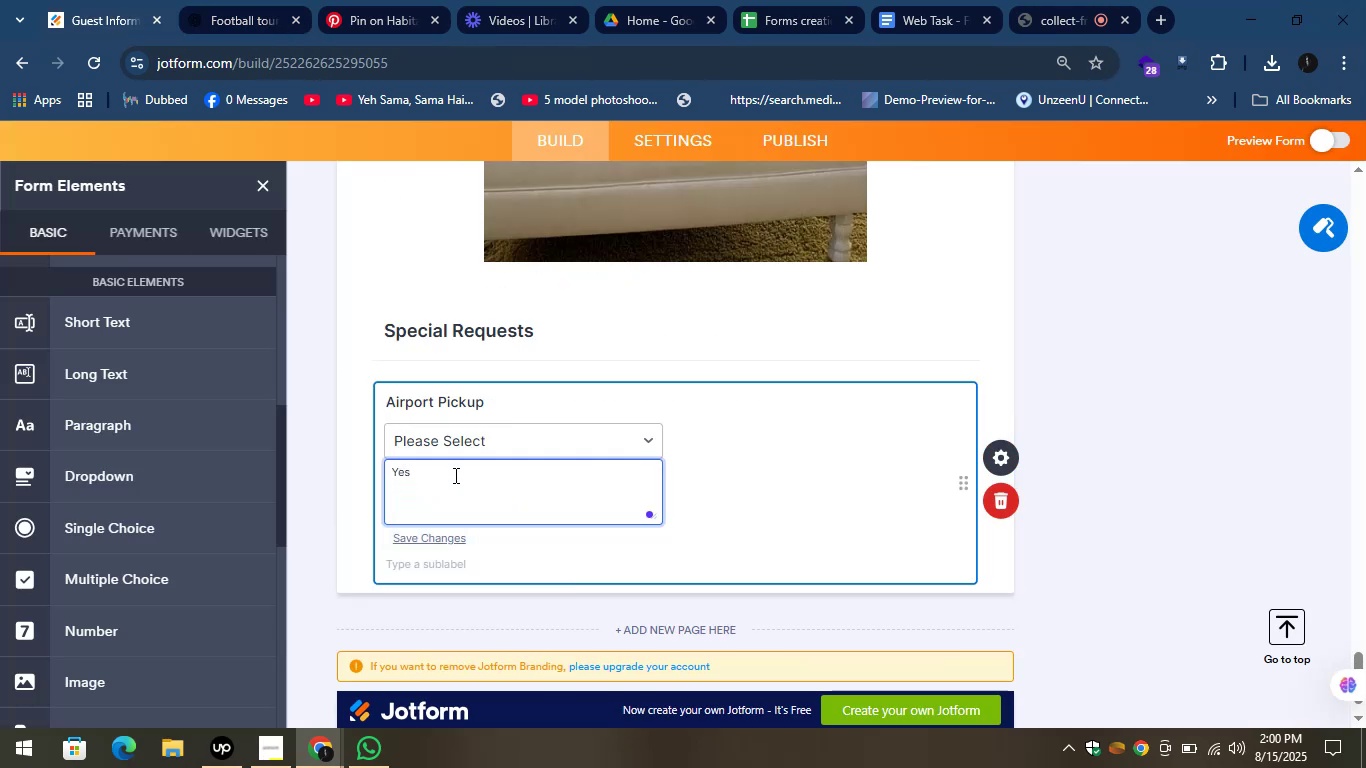 
key(N)
 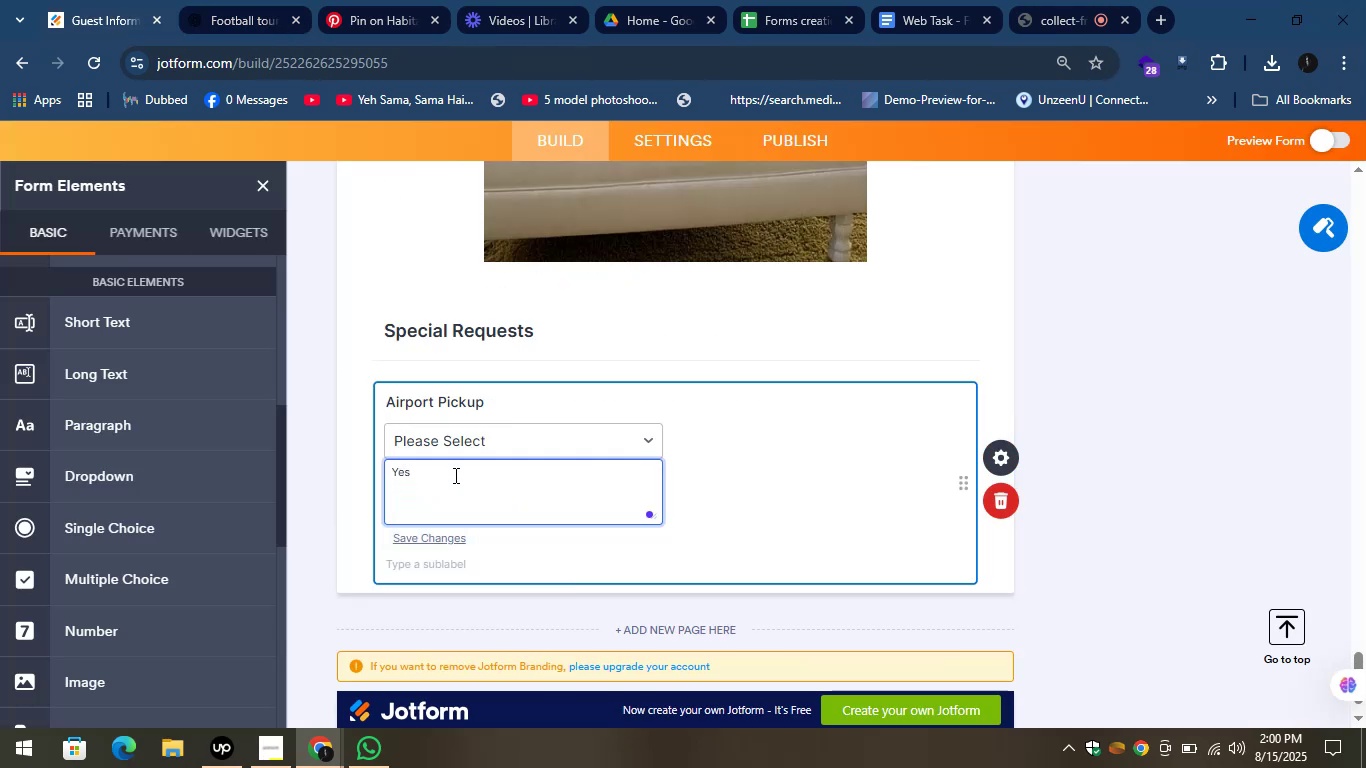 
key(CapsLock)
 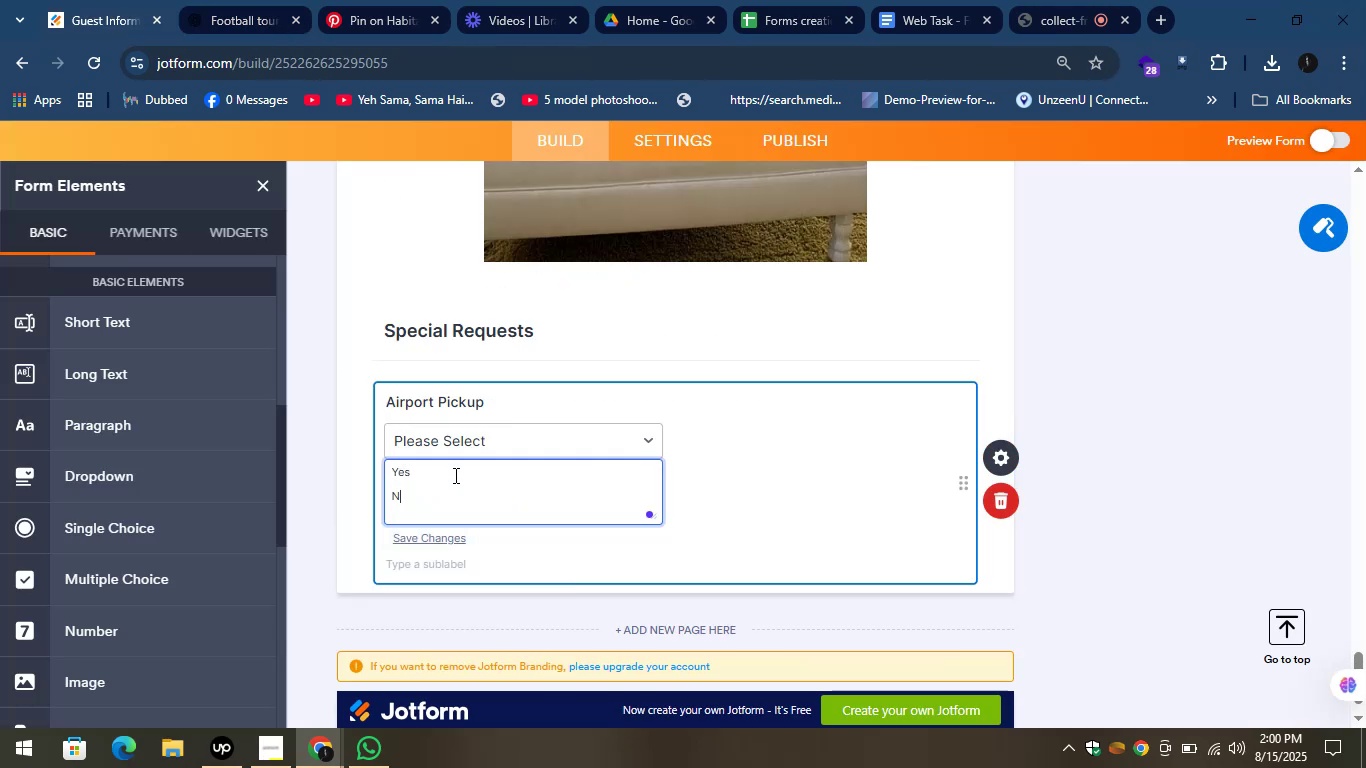 
key(O)
 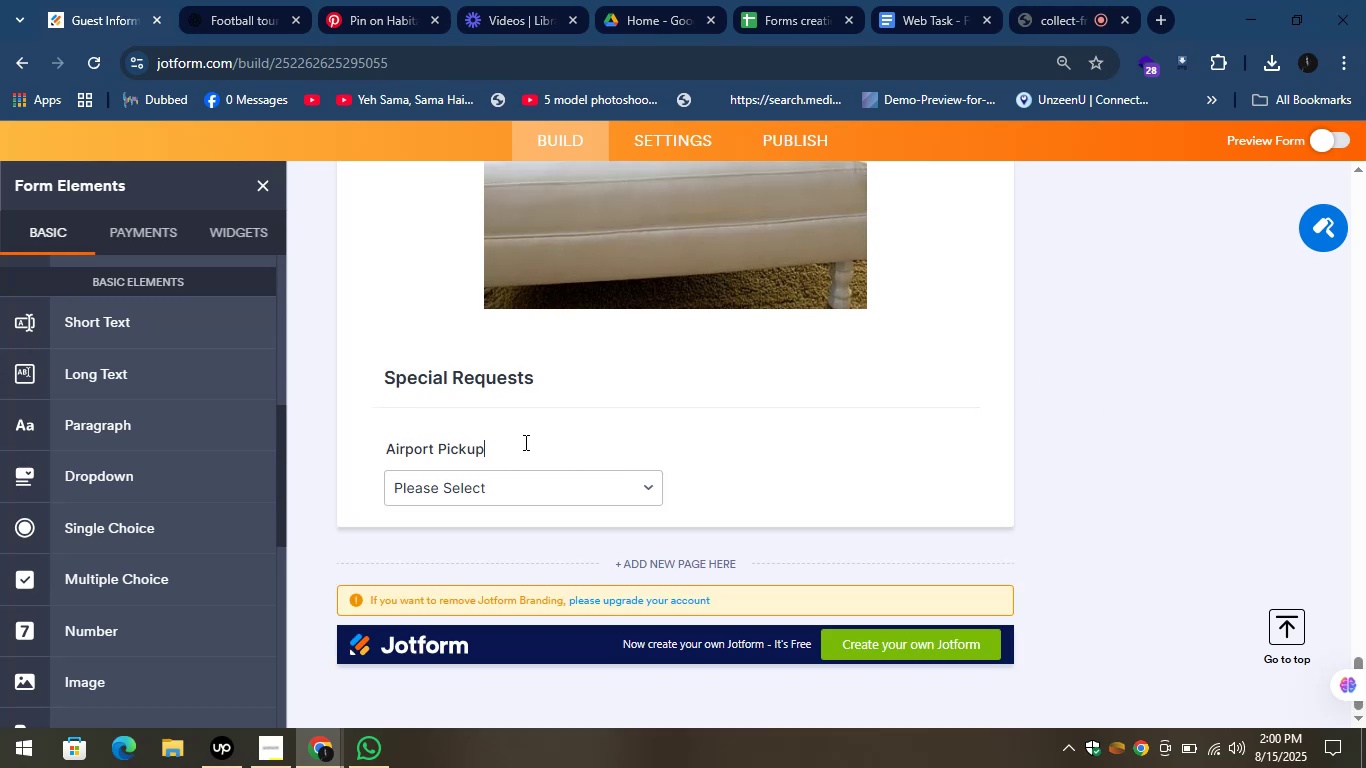 
wait(5.3)
 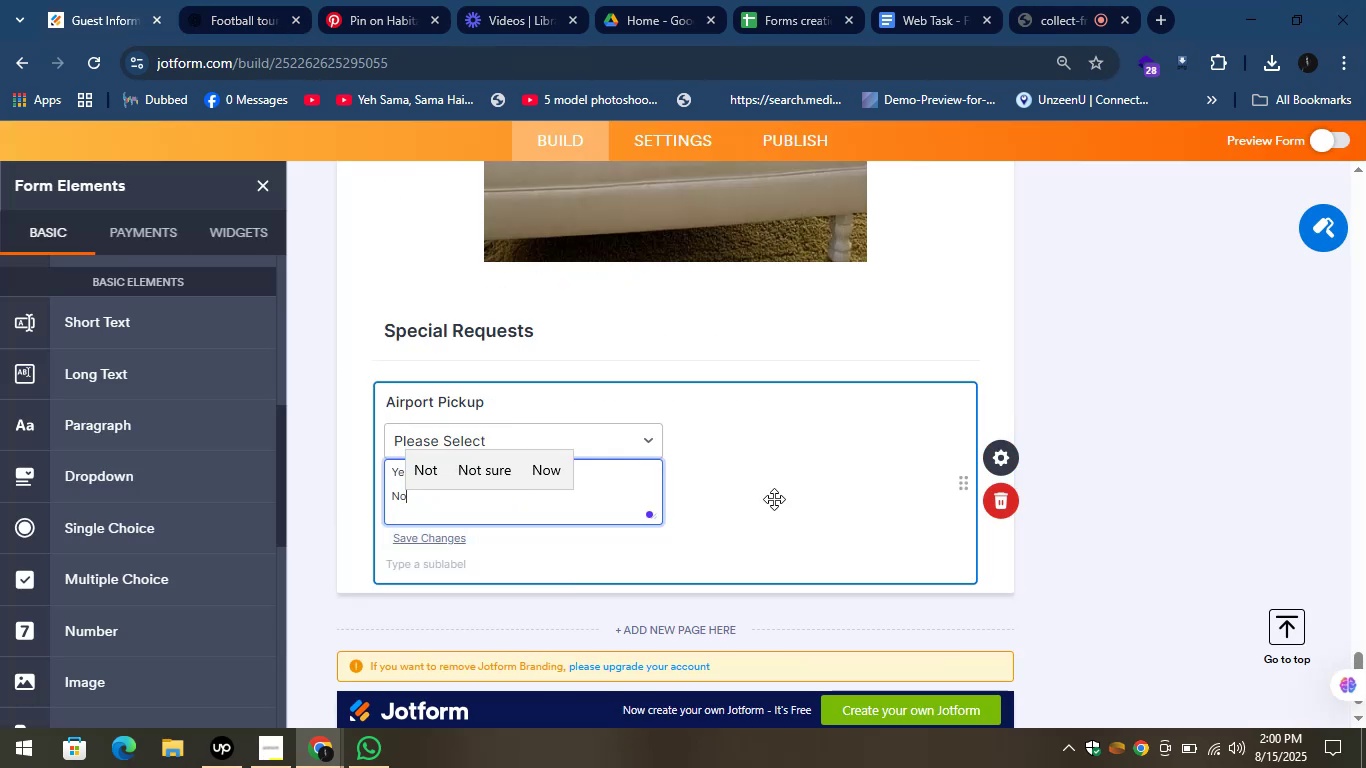 
double_click([921, 496])
 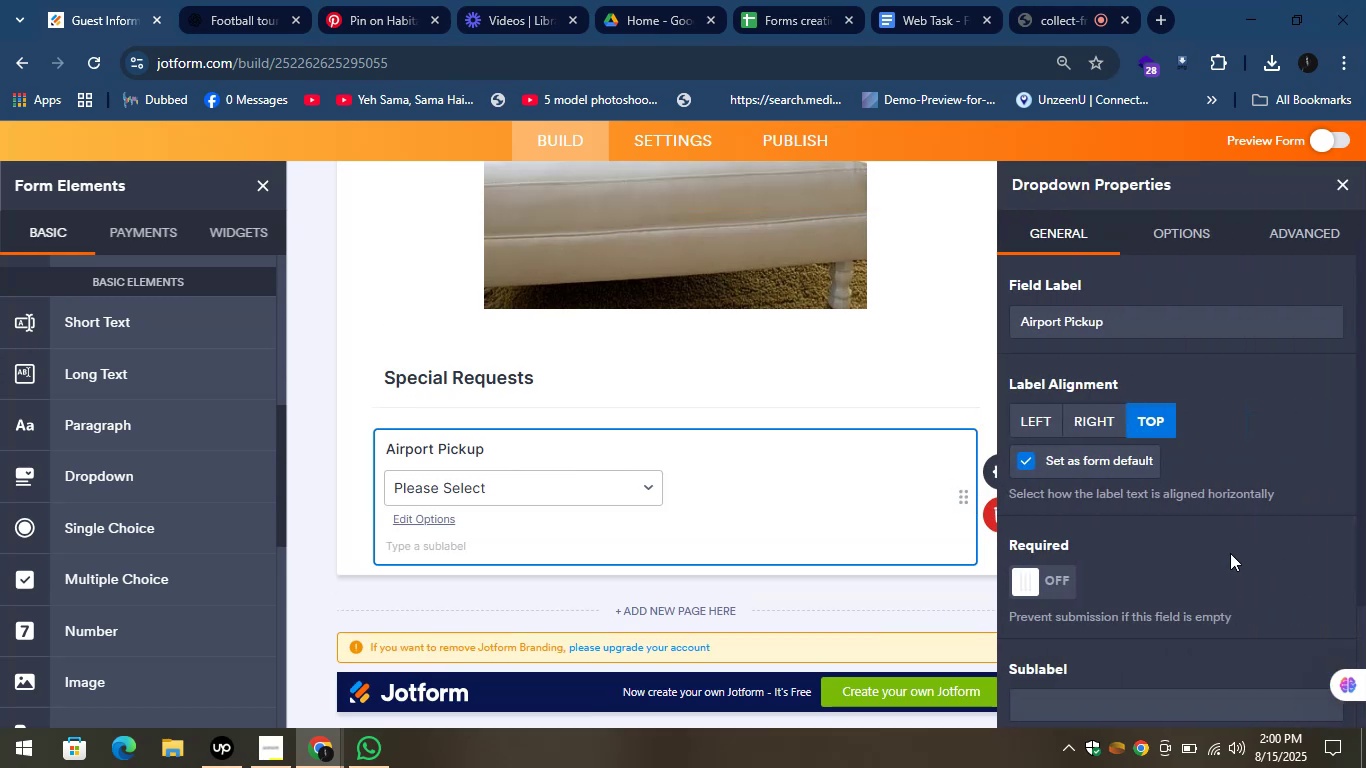 
scroll: coordinate [1087, 638], scroll_direction: down, amount: 5.0
 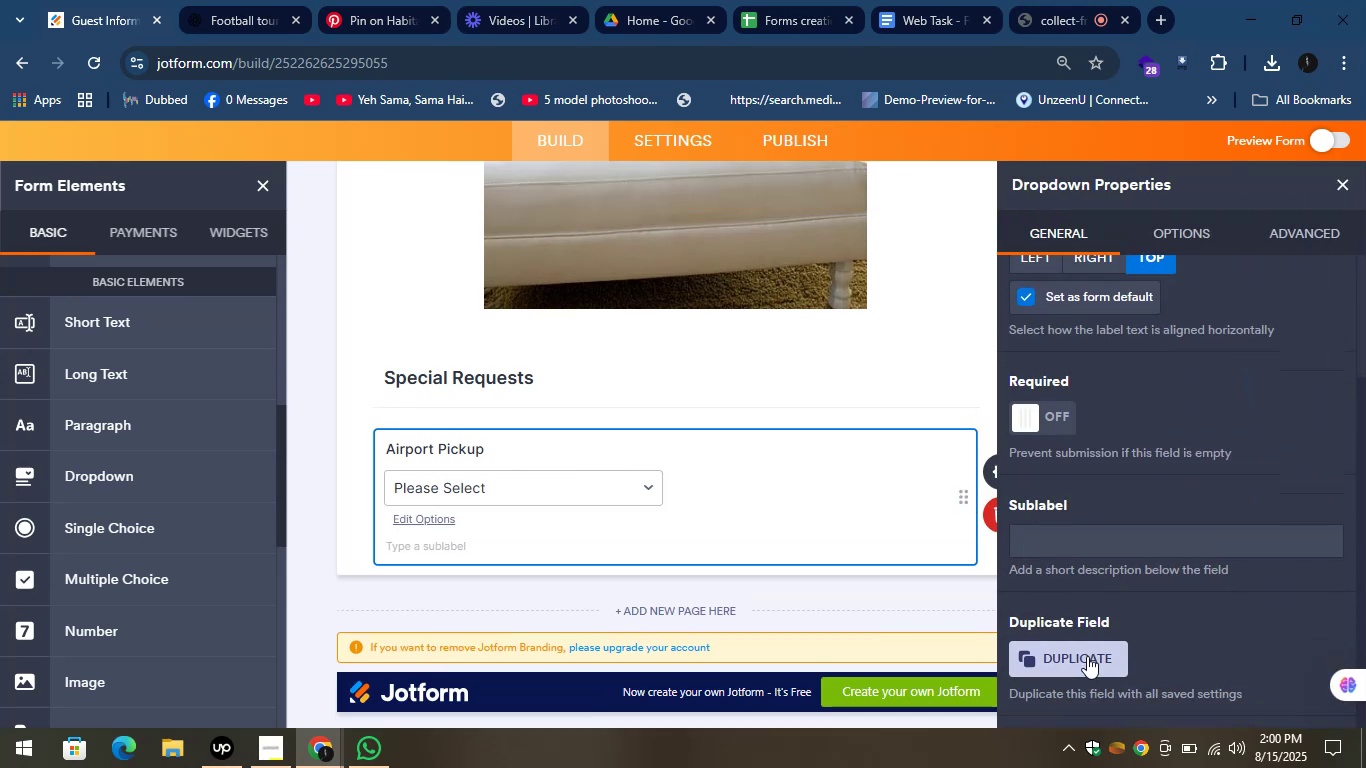 
left_click([1083, 656])
 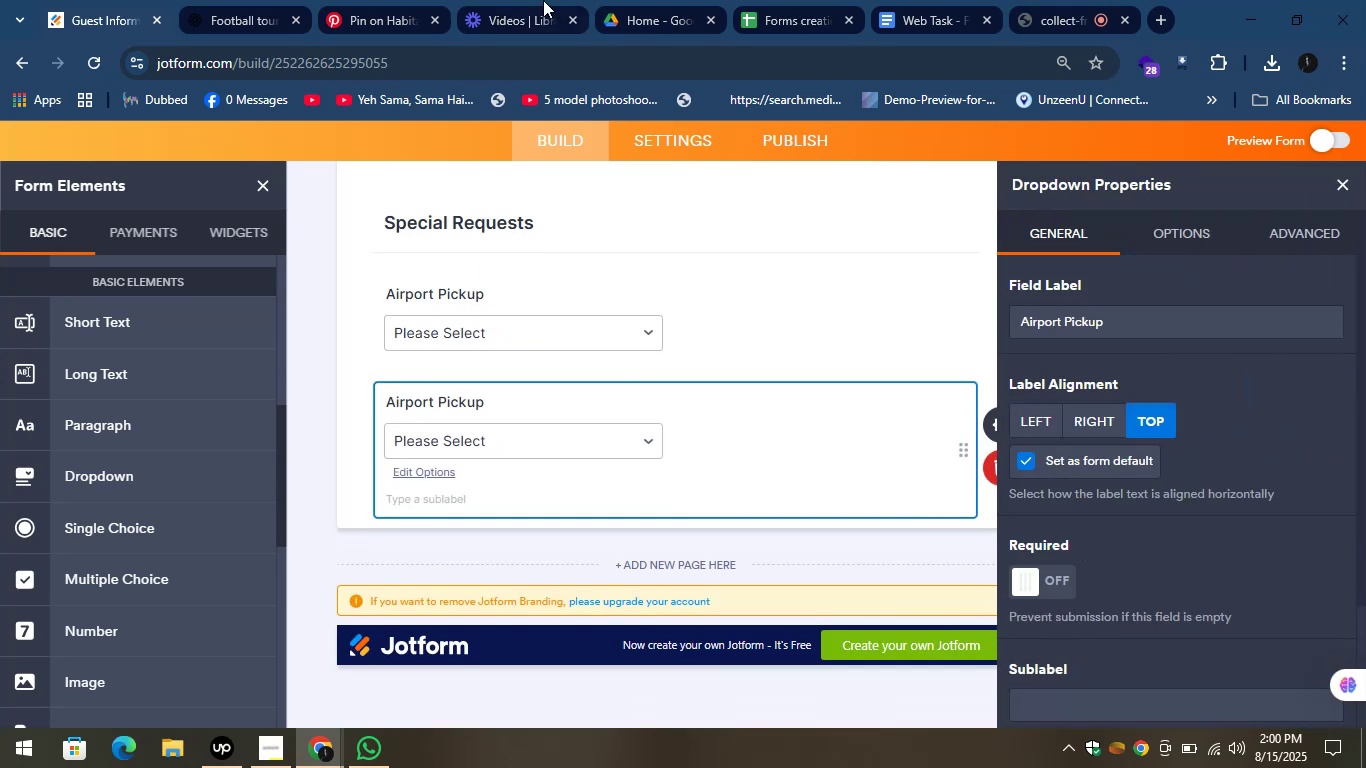 
left_click([201, 0])
 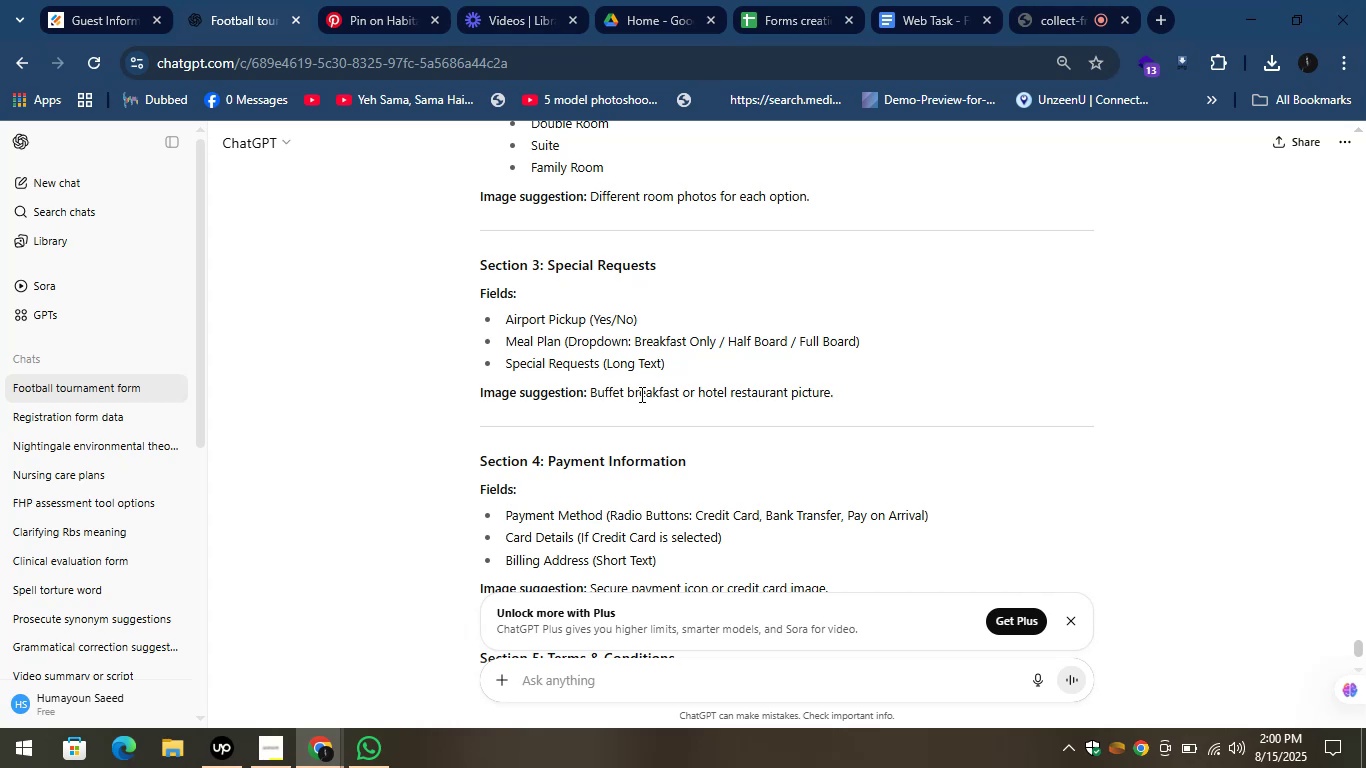 
wait(7.98)
 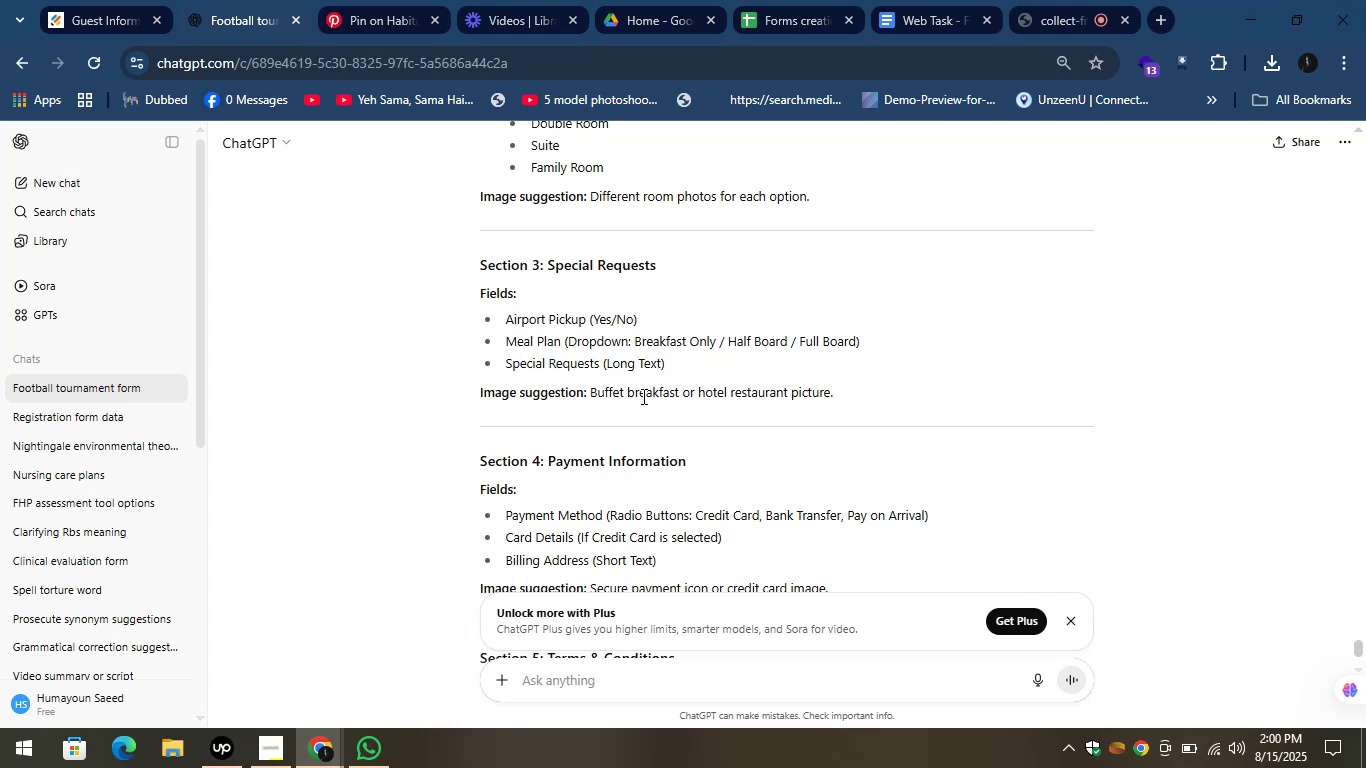 
left_click_drag(start_coordinate=[561, 342], to_coordinate=[507, 342])
 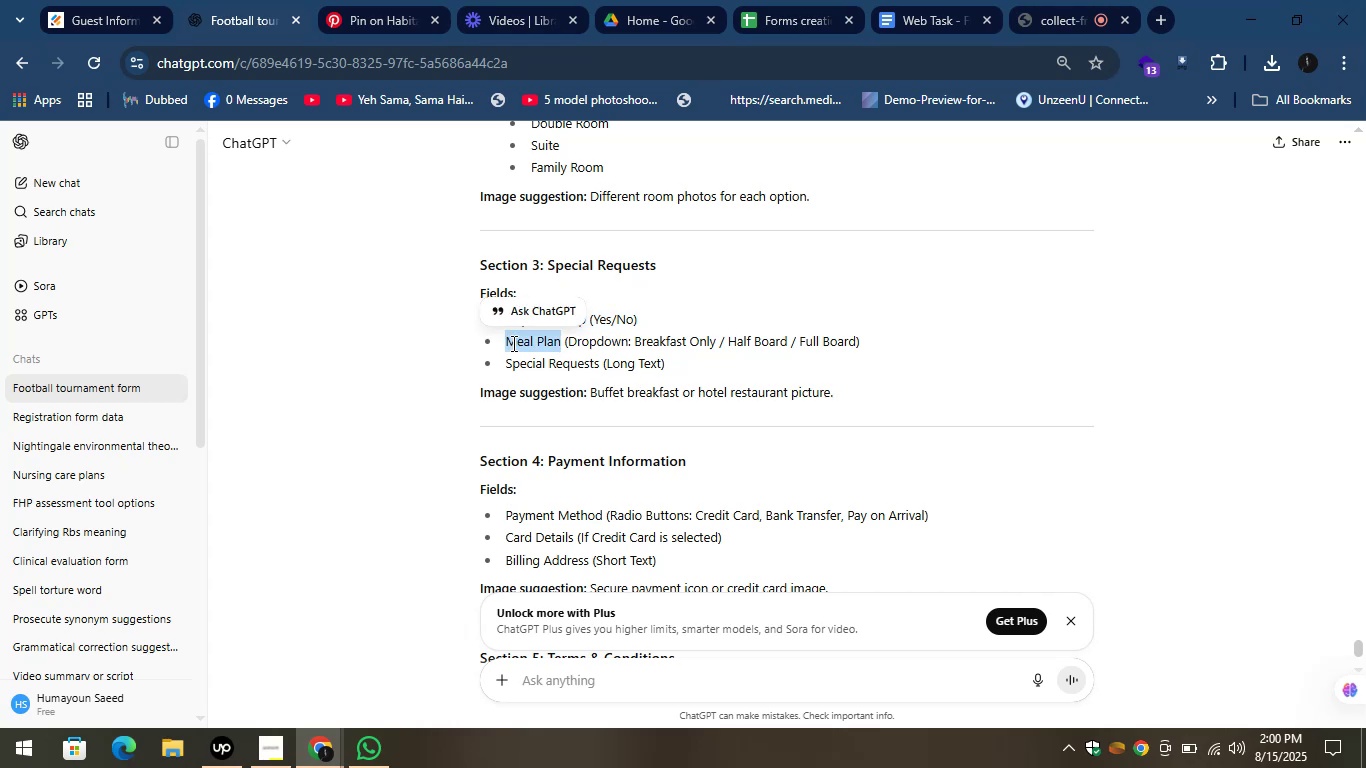 
key(Control+C)
 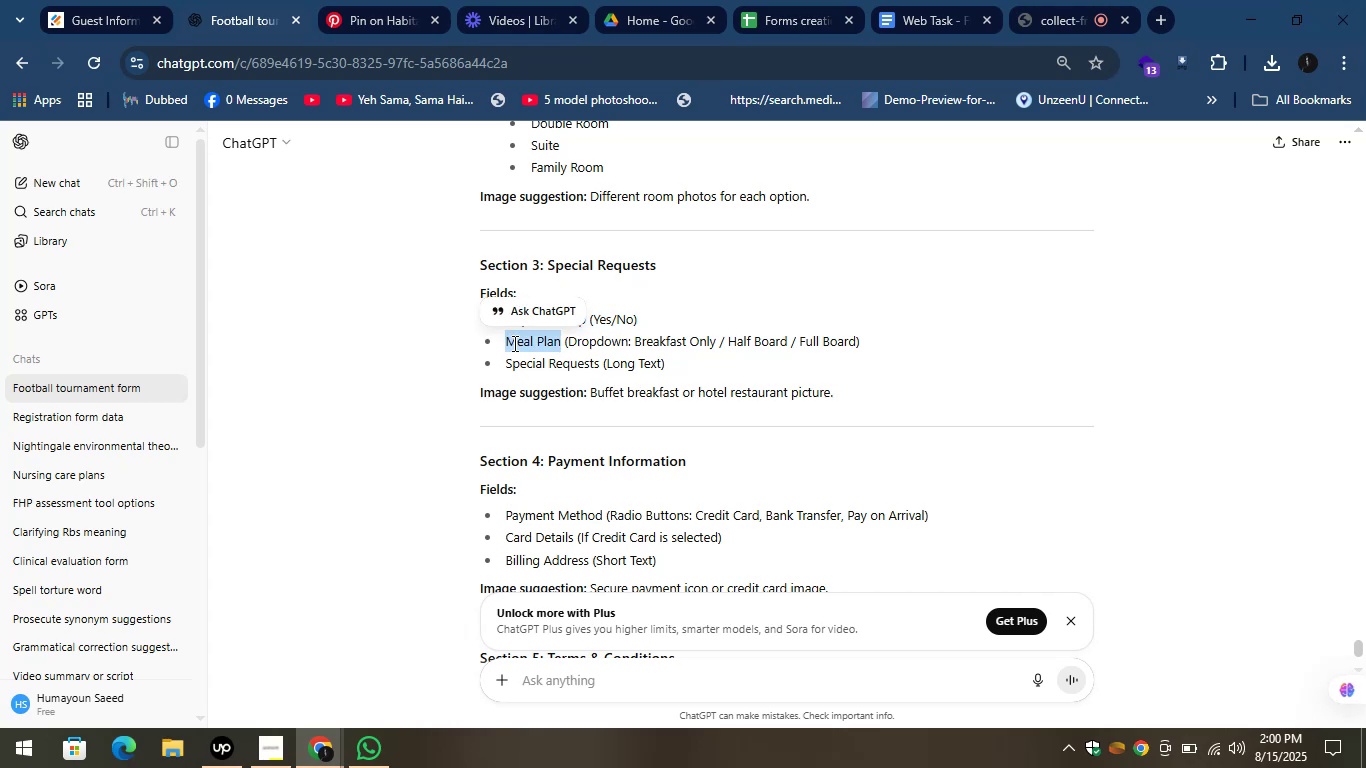 
key(Control+C)
 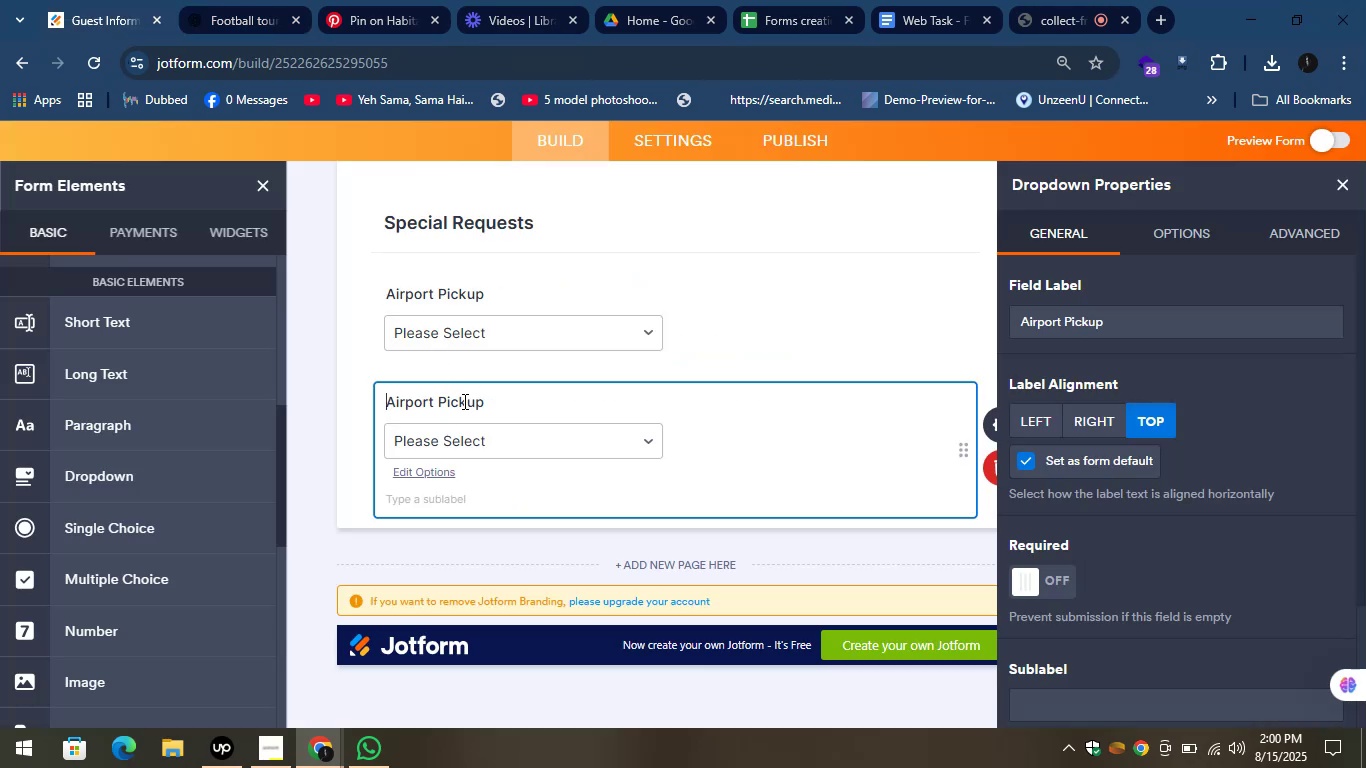 
key(Control+A)
 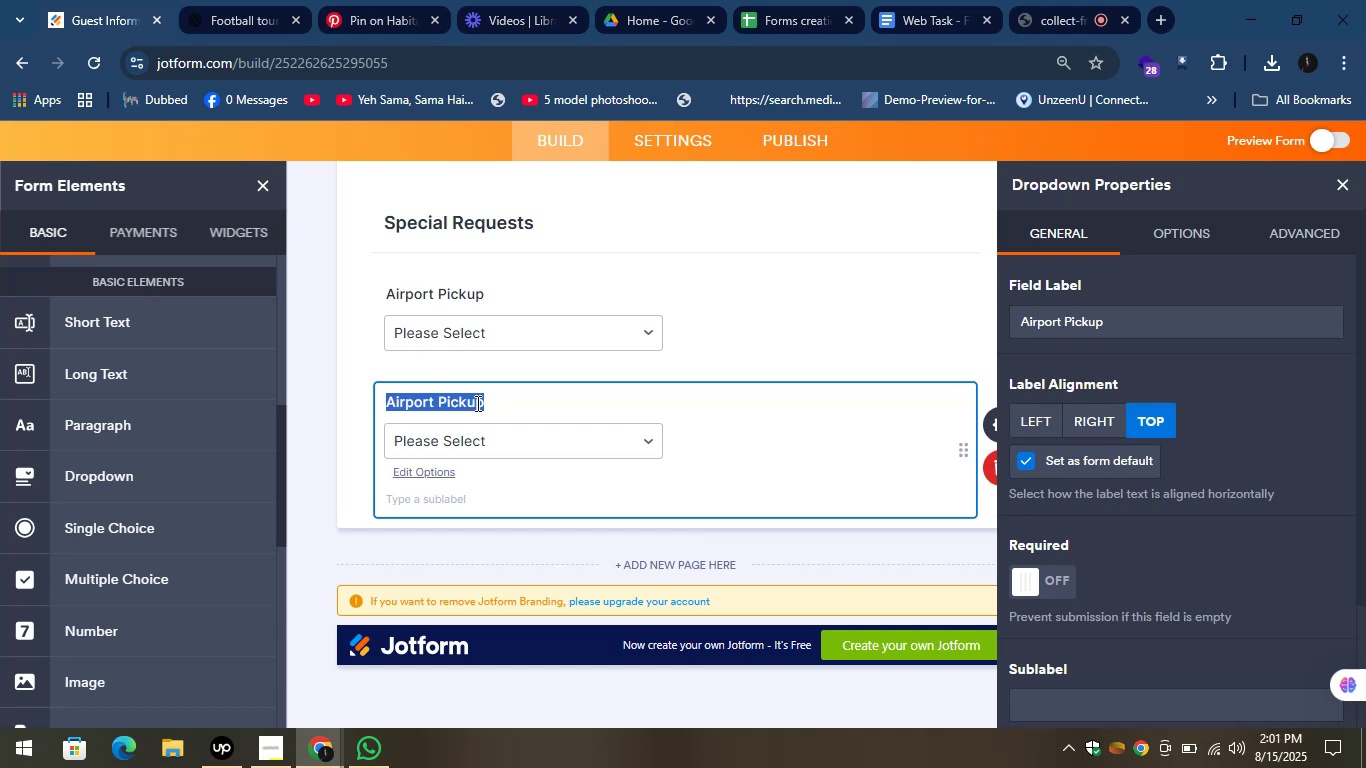 
key(Control+V)
 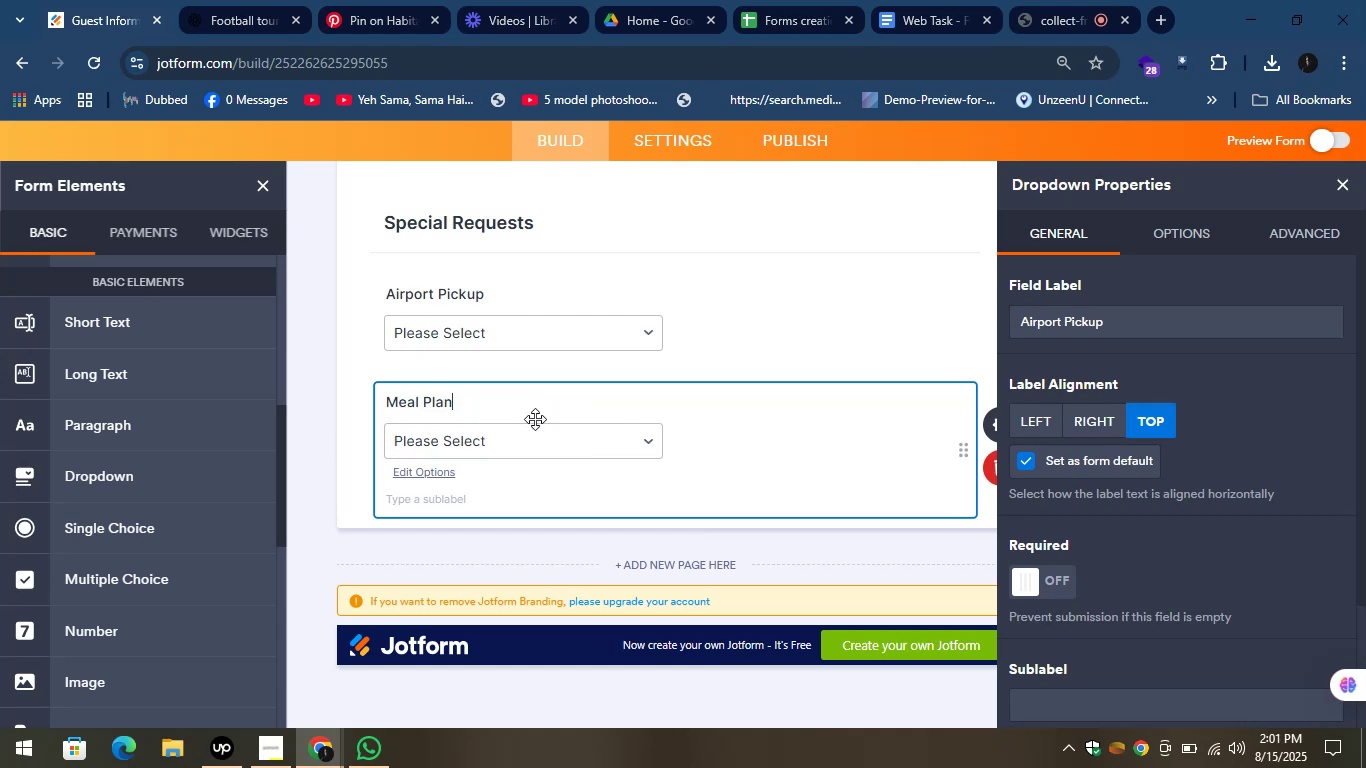 
left_click([532, 410])
 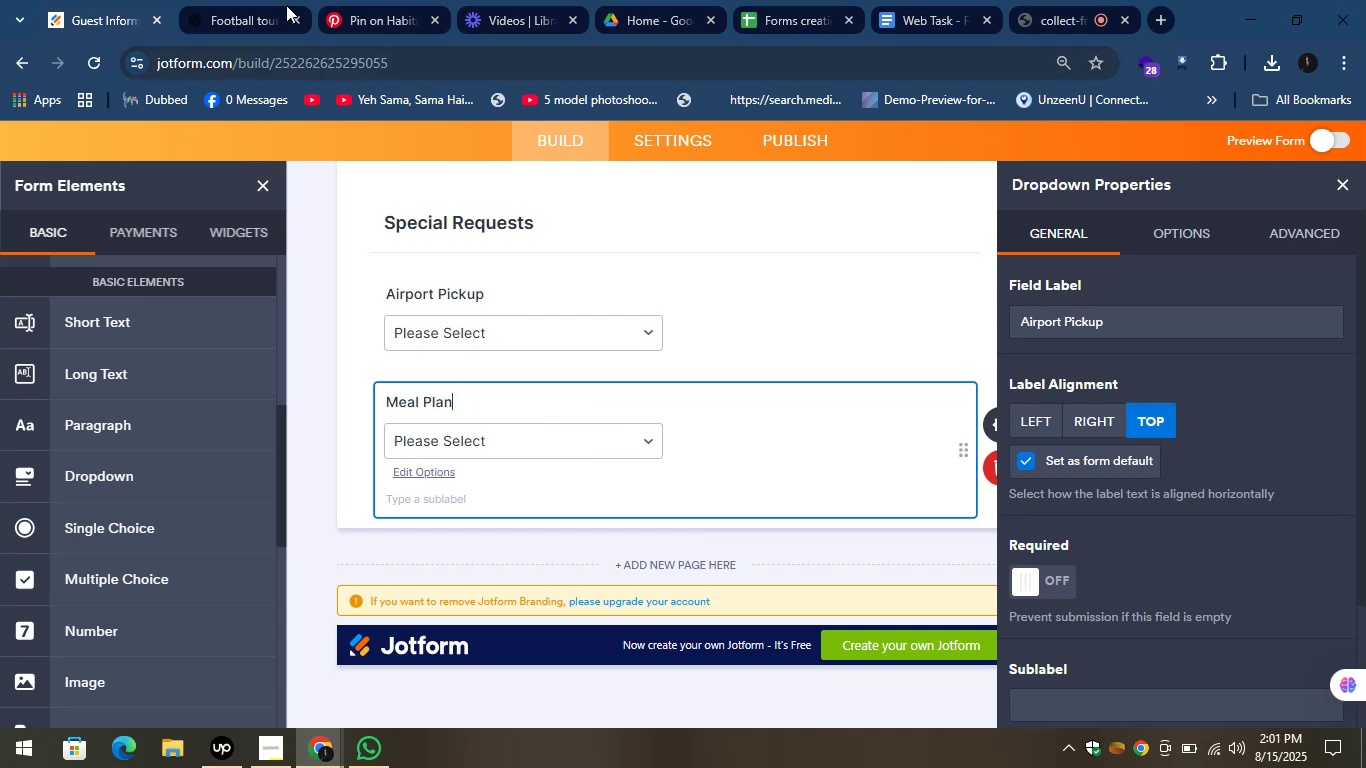 
left_click([257, 0])
 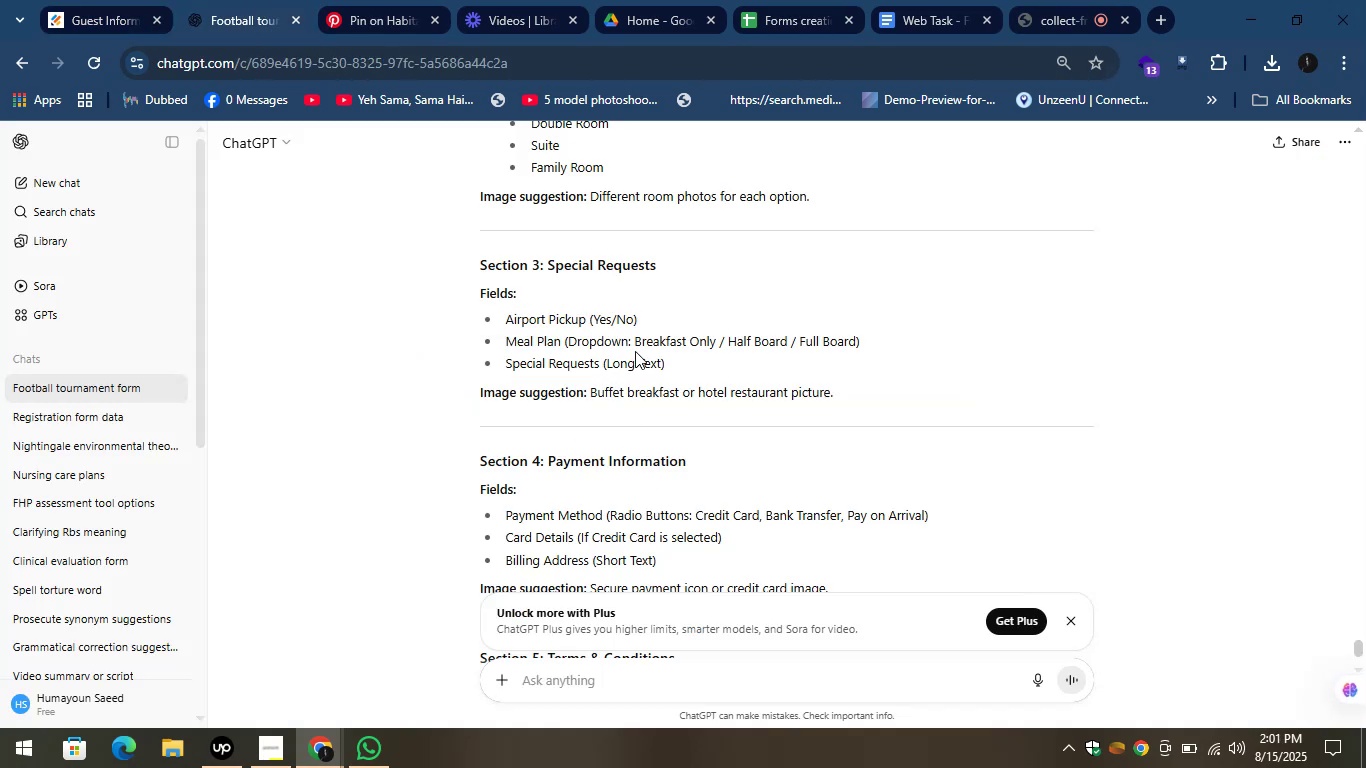 
left_click_drag(start_coordinate=[632, 345], to_coordinate=[717, 345])
 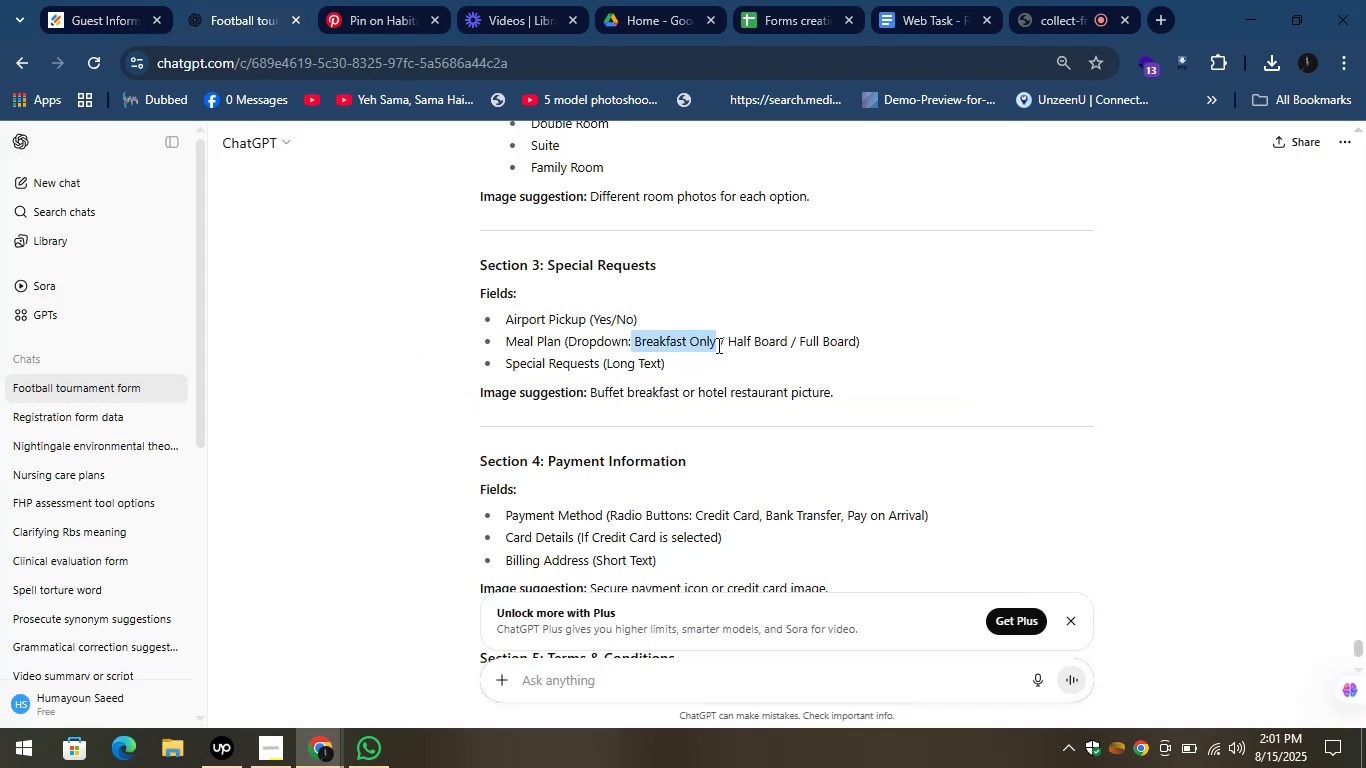 
key(Control+C)
 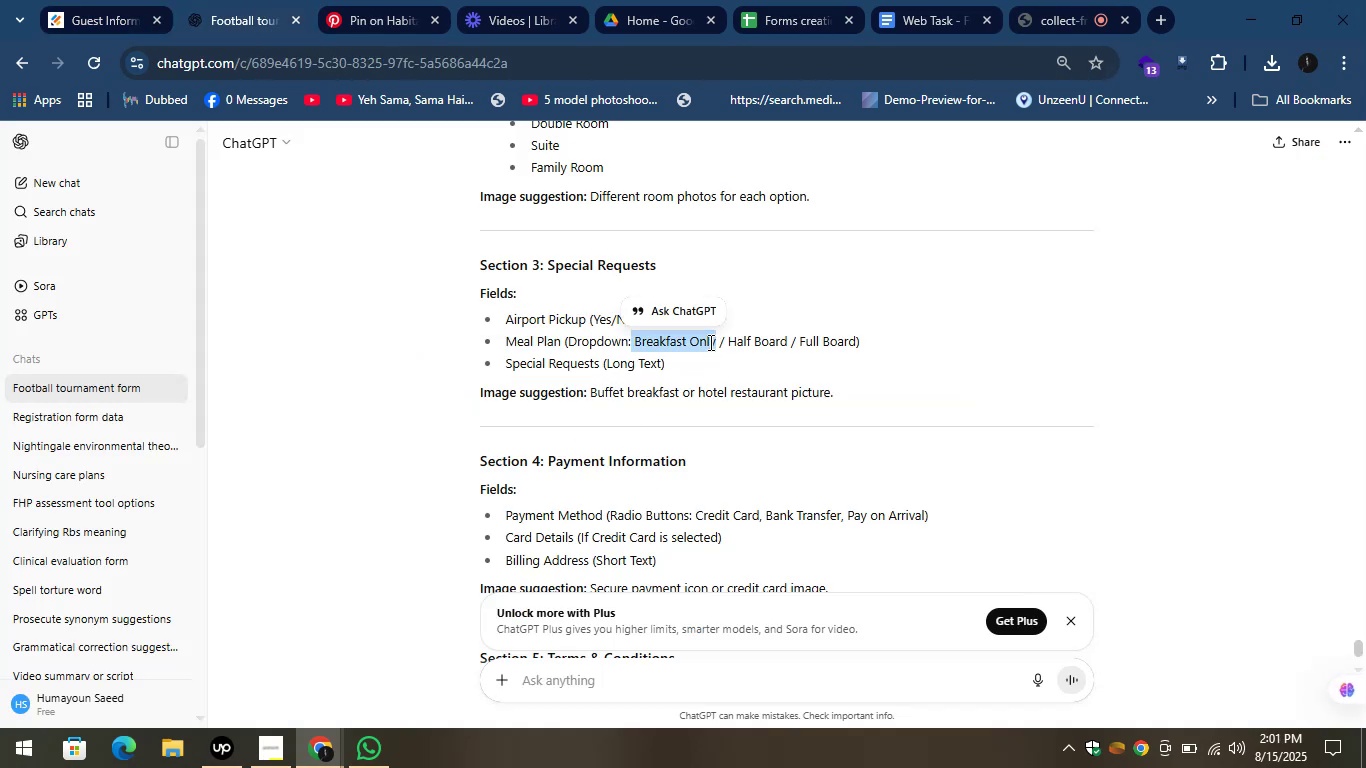 
key(Control+C)
 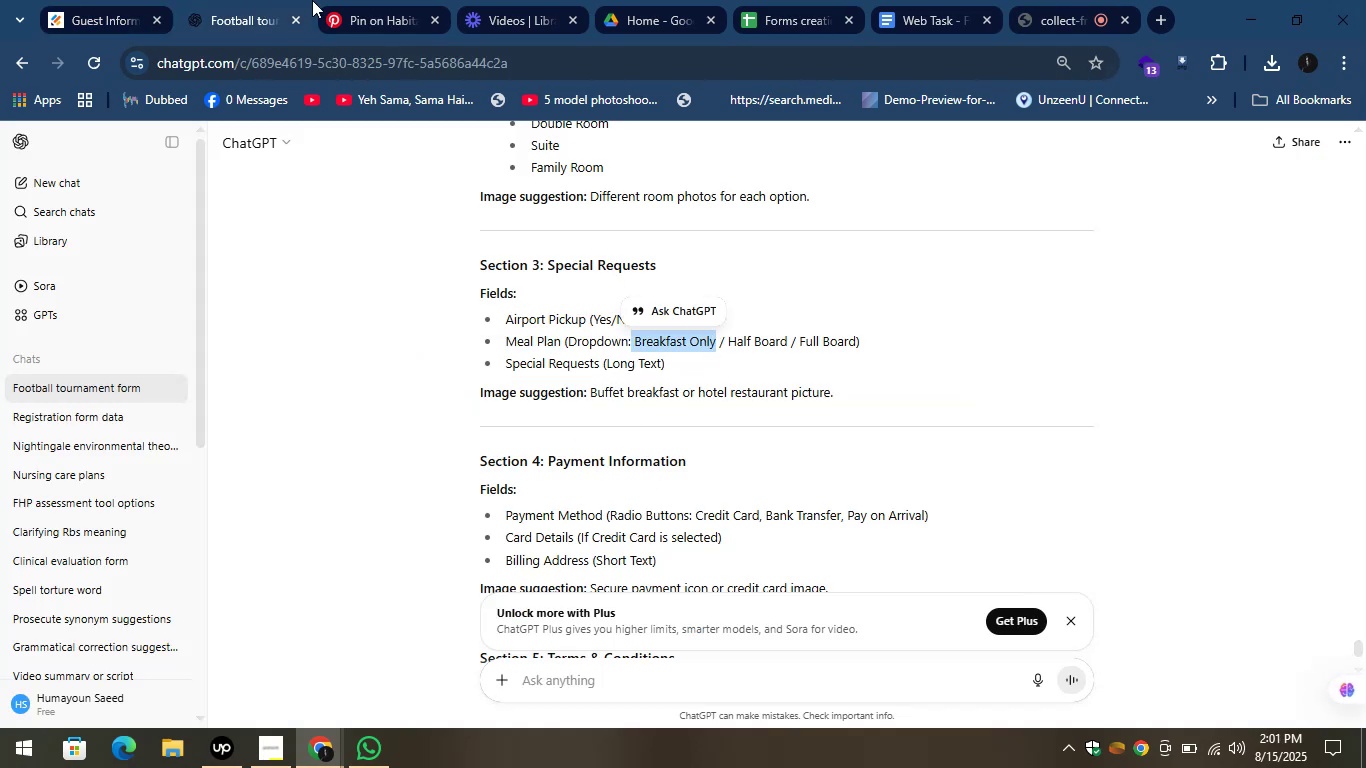 
left_click([347, 0])
 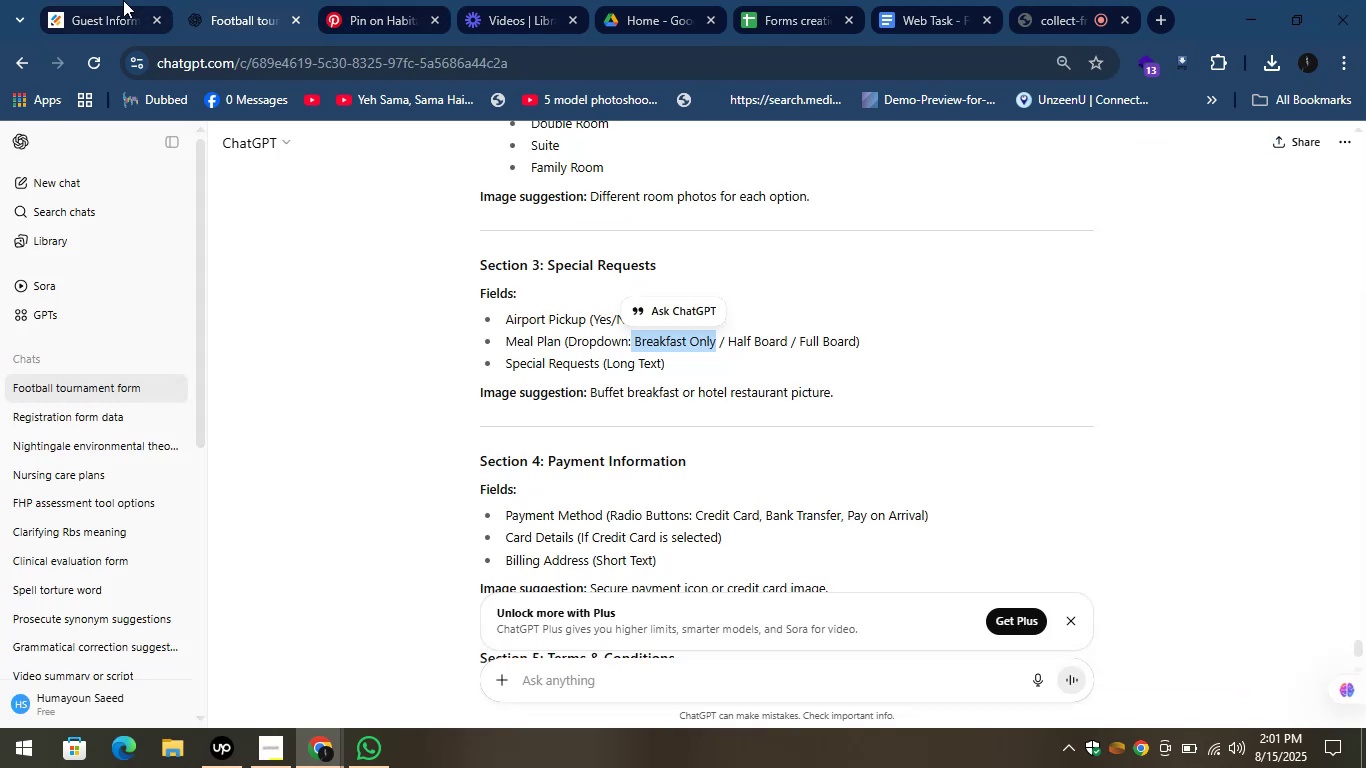 
left_click([100, 0])
 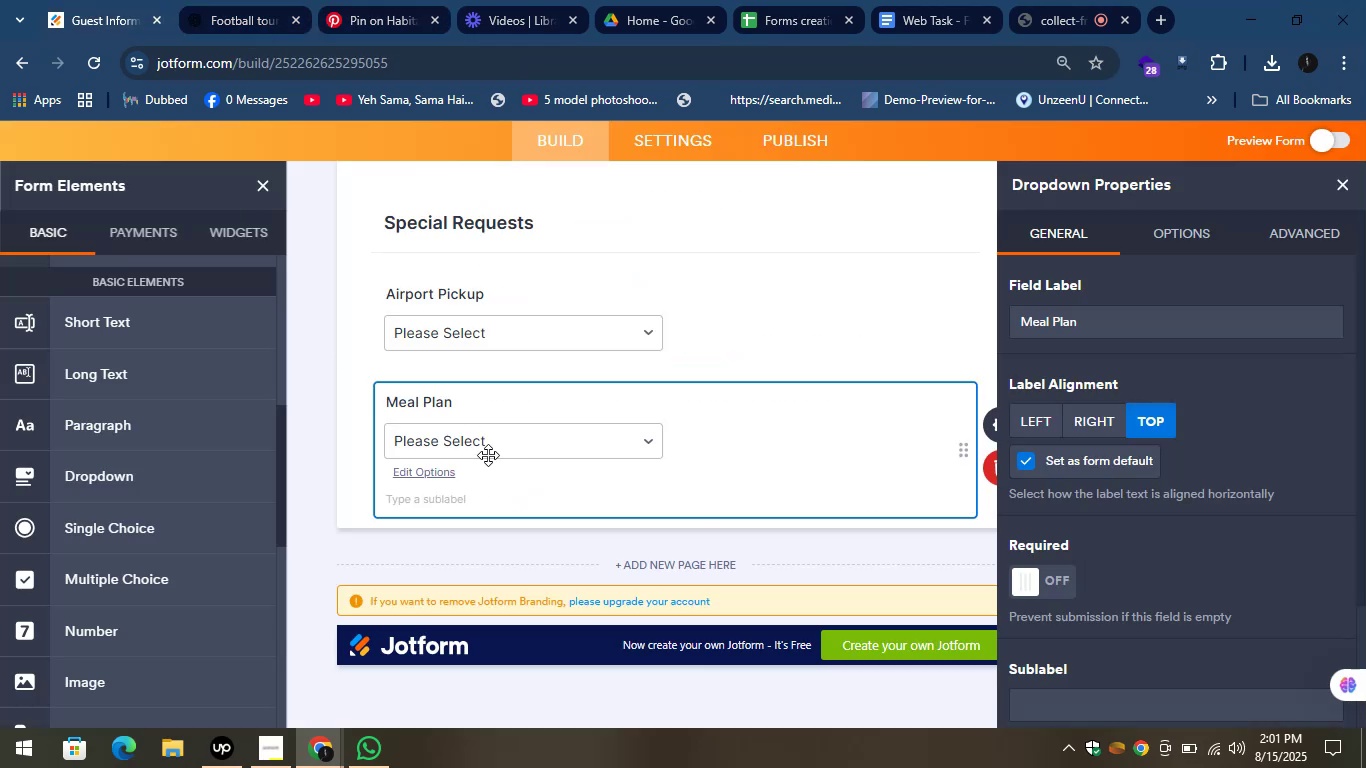 
left_click([474, 445])
 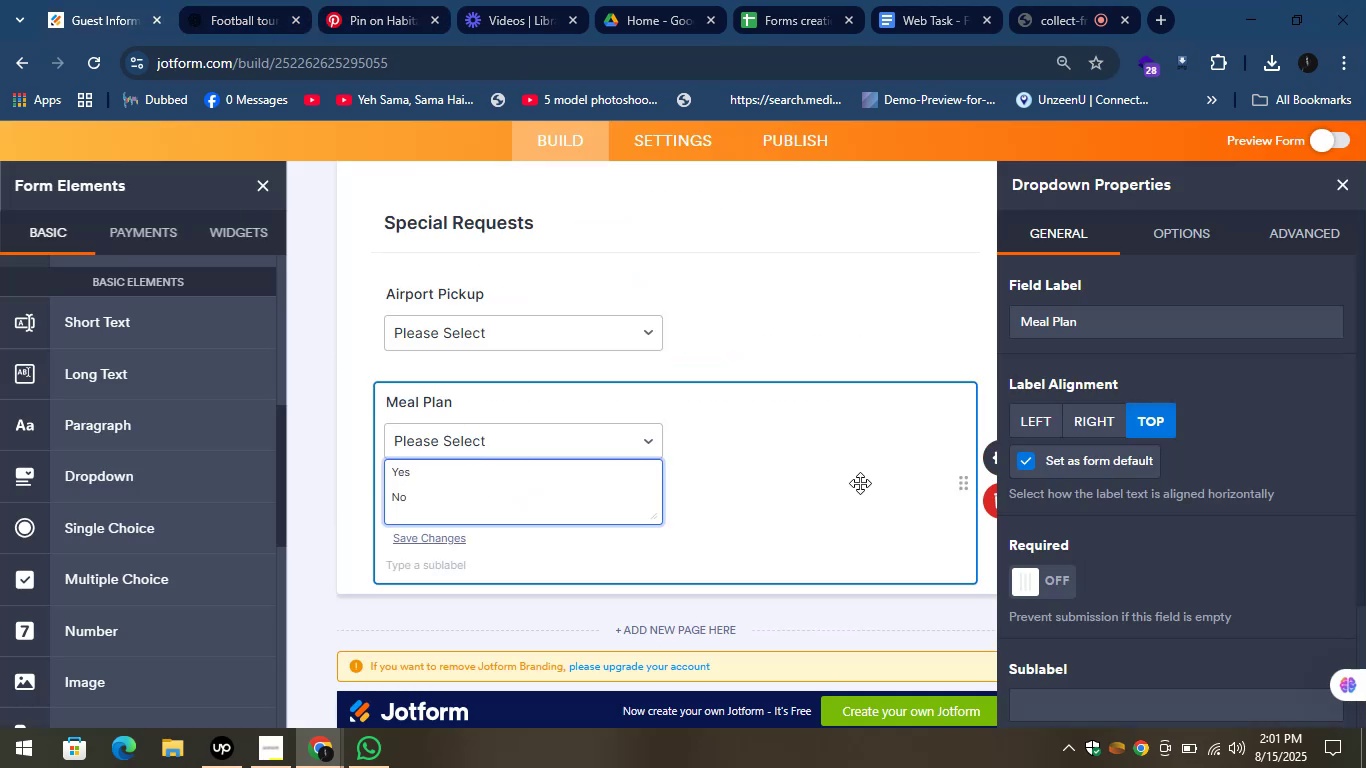 
left_click([864, 492])
 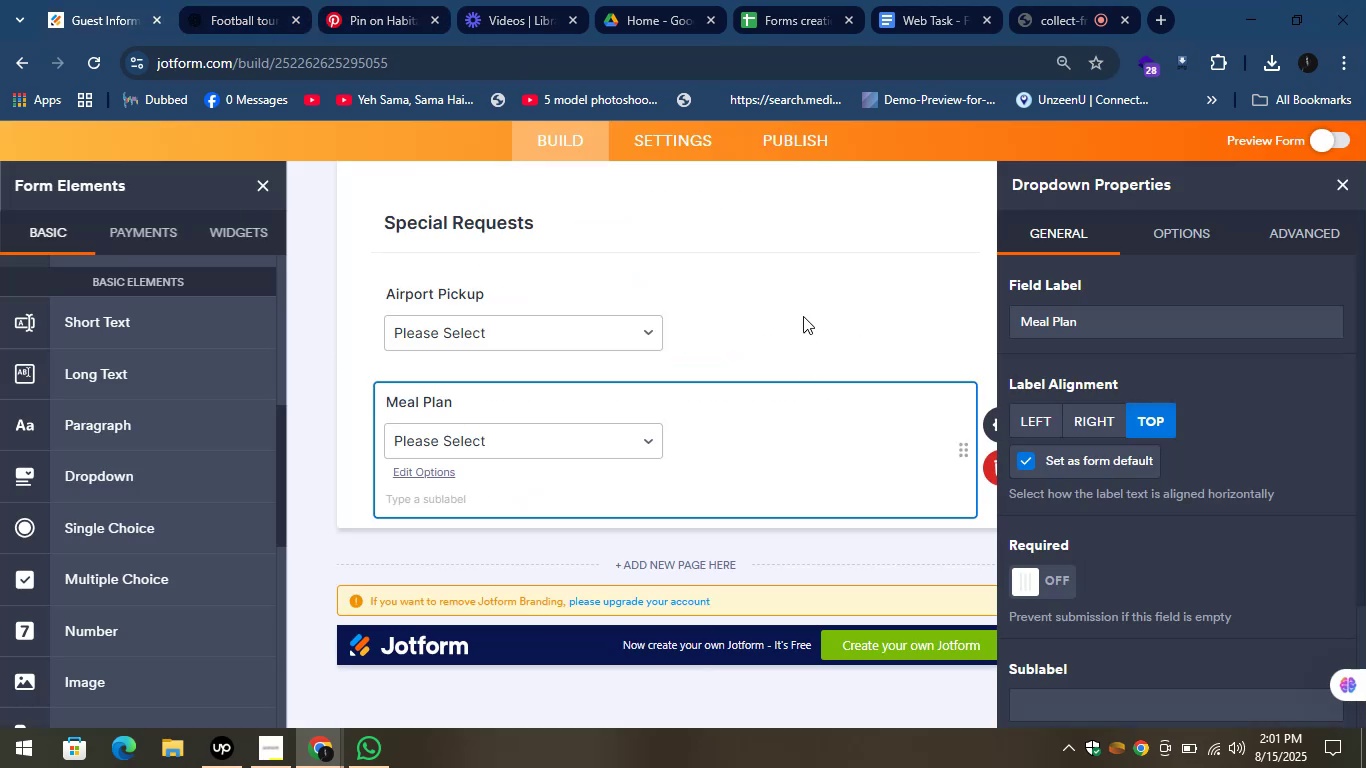 
left_click([803, 310])
 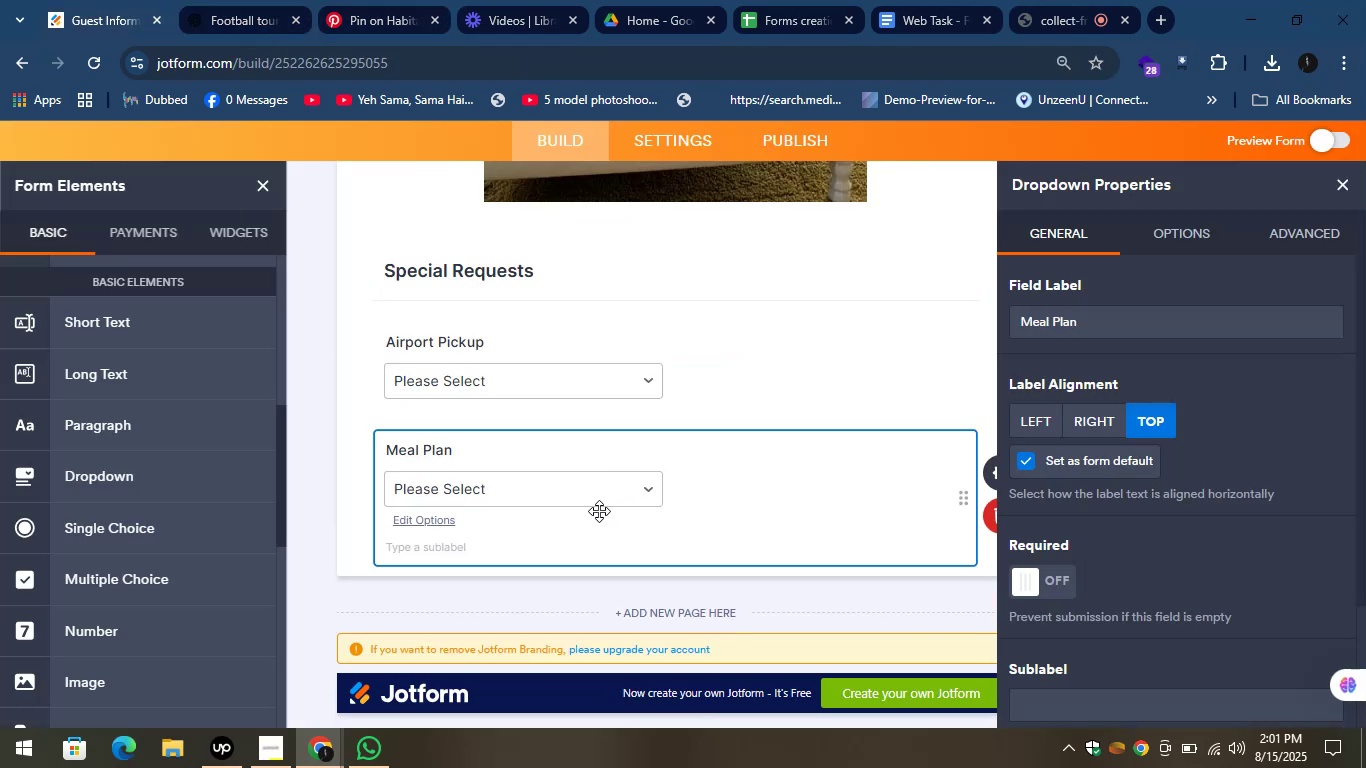 
left_click([226, 1])
 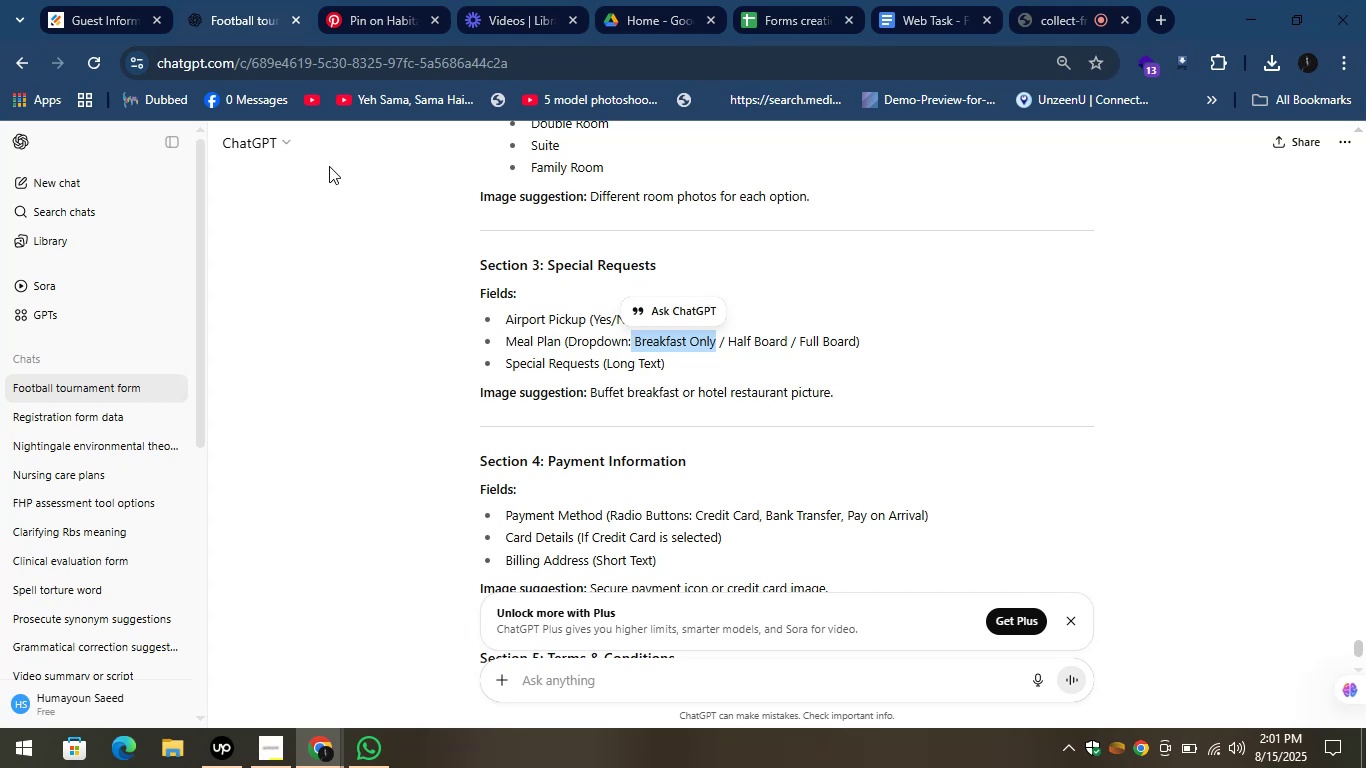 
left_click([226, 0])
 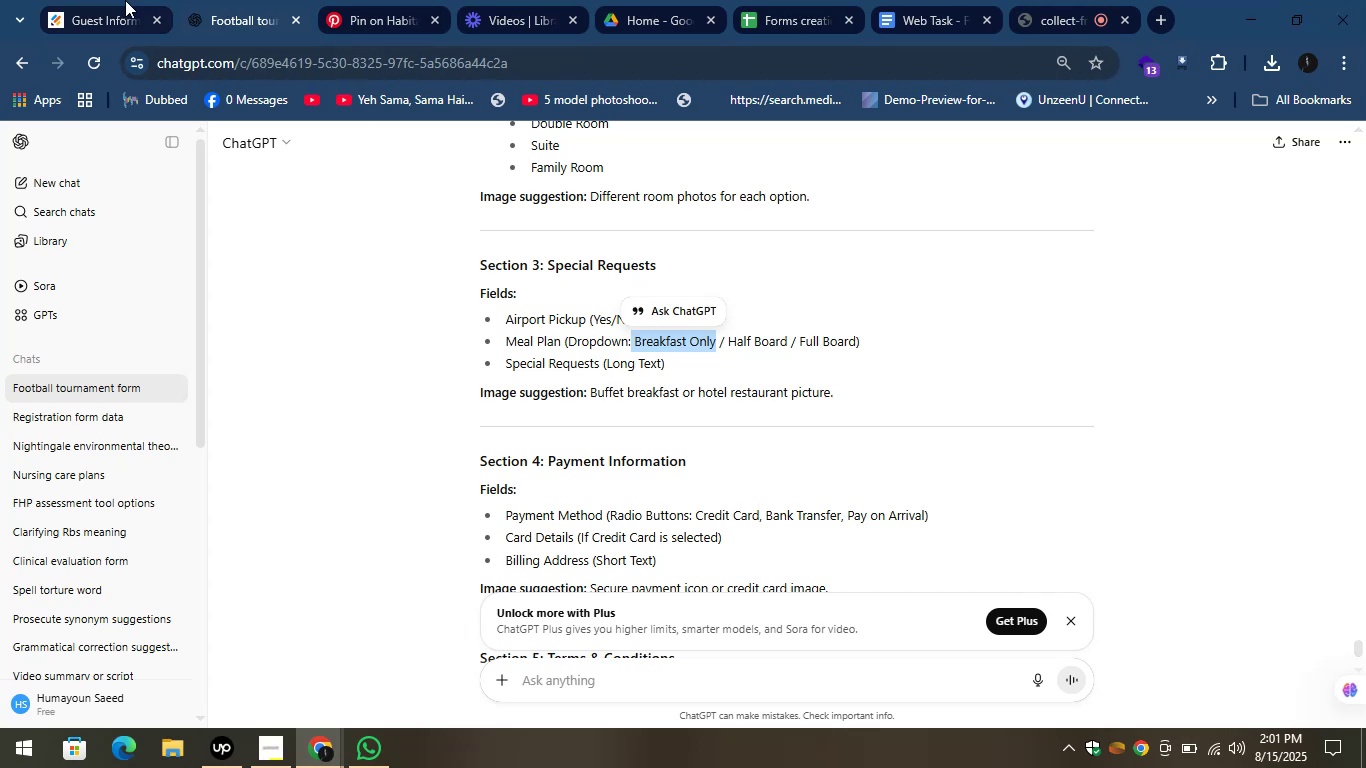 
left_click([119, 0])
 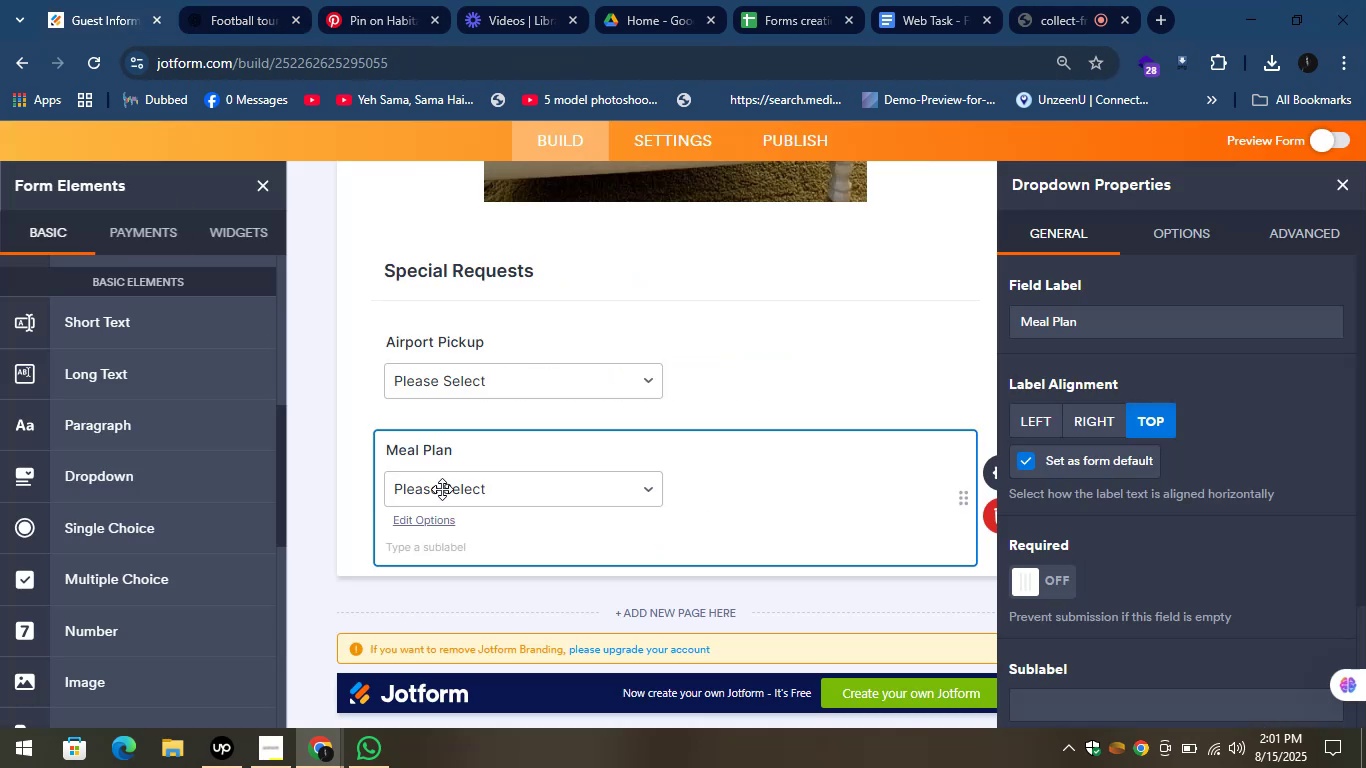 
left_click([443, 493])
 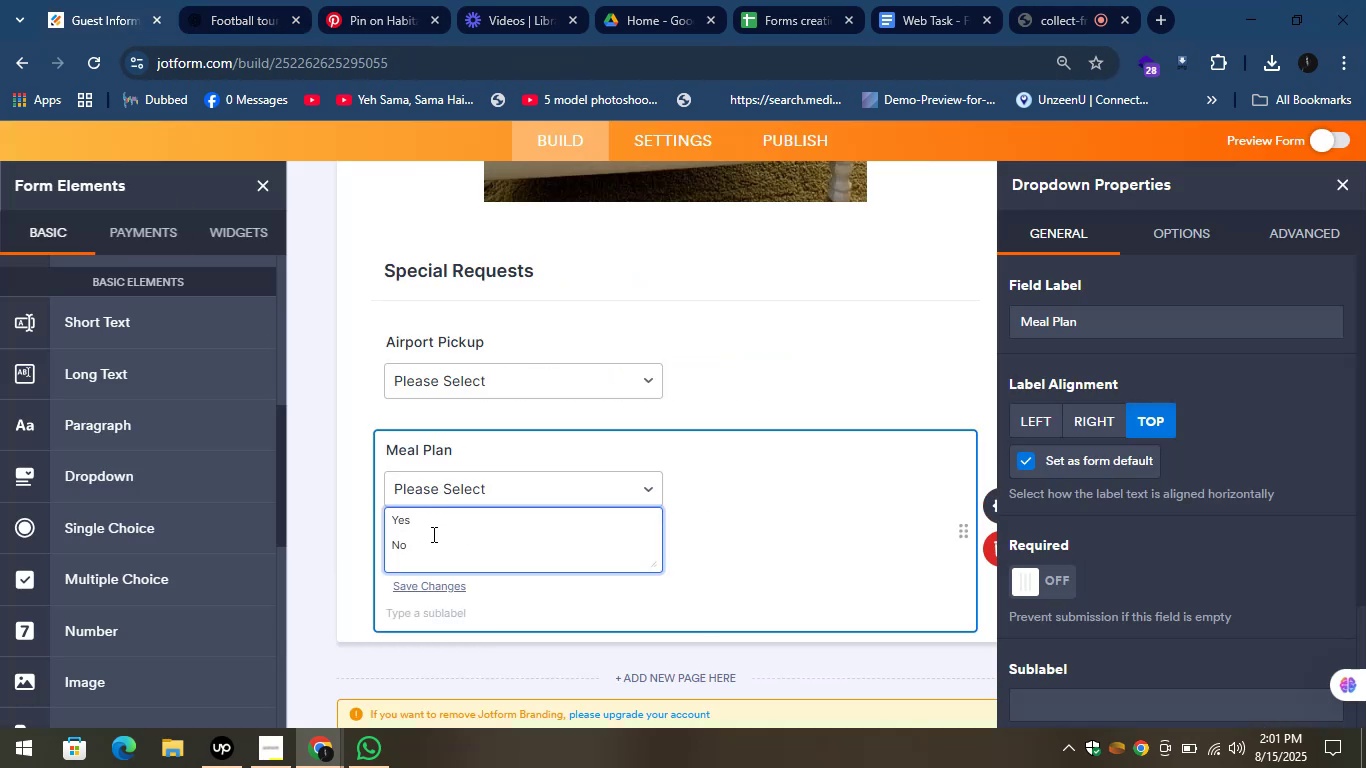 
left_click_drag(start_coordinate=[432, 521], to_coordinate=[390, 515])
 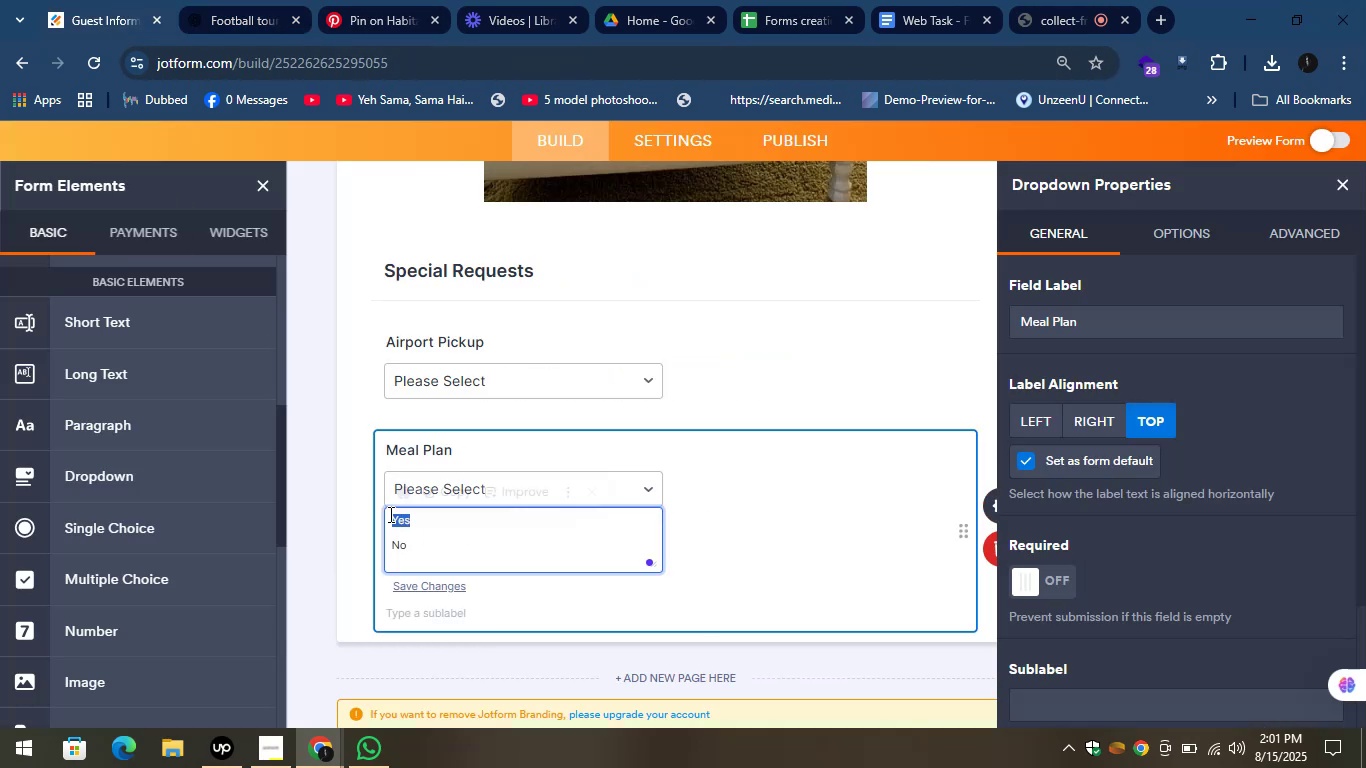 
key(Control+V)
 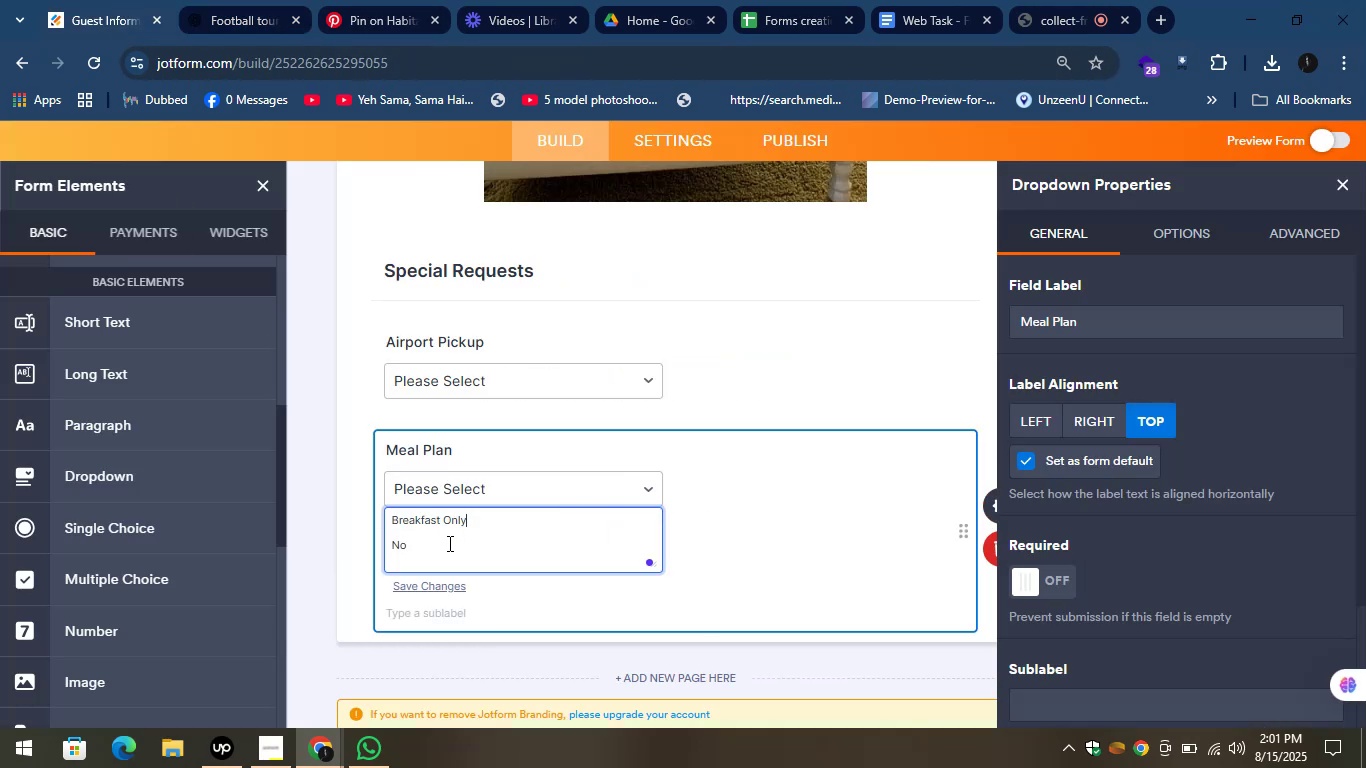 
left_click([421, 543])
 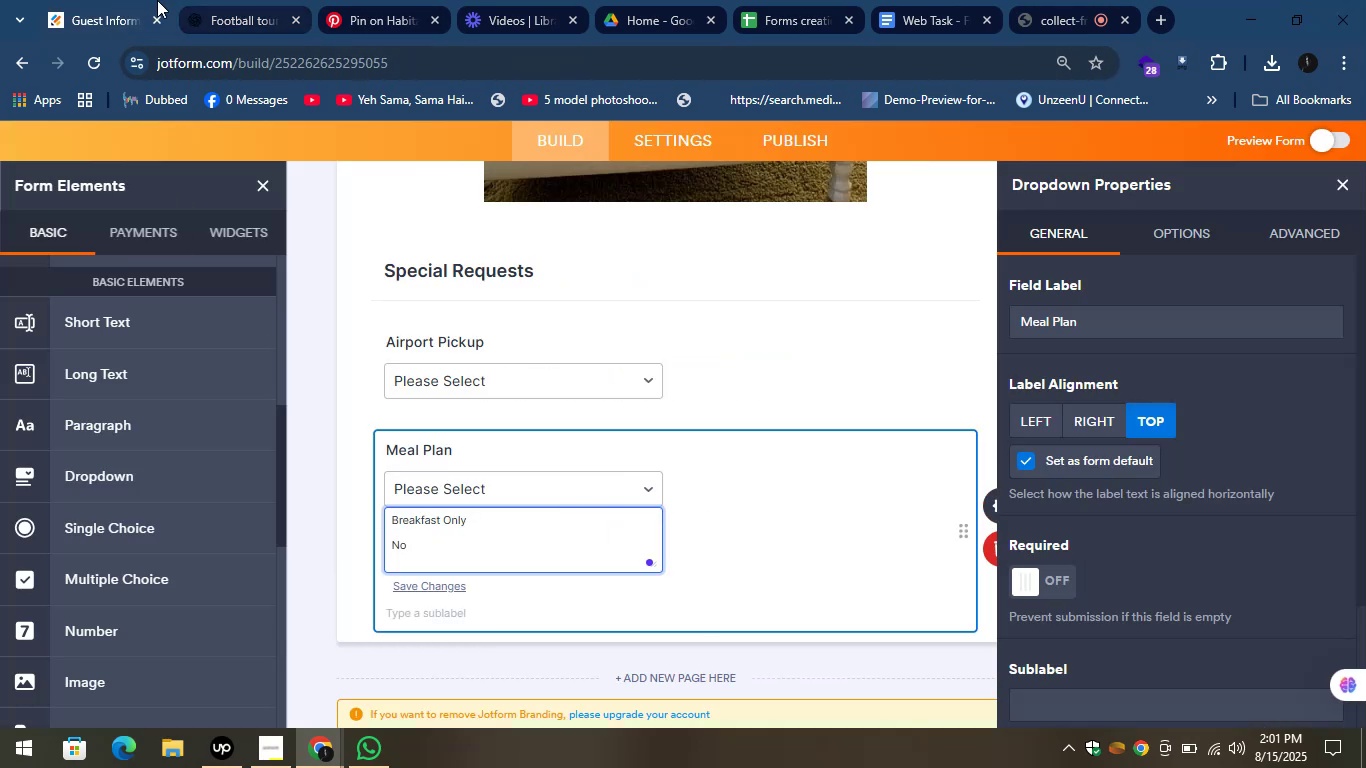 
left_click([103, 0])
 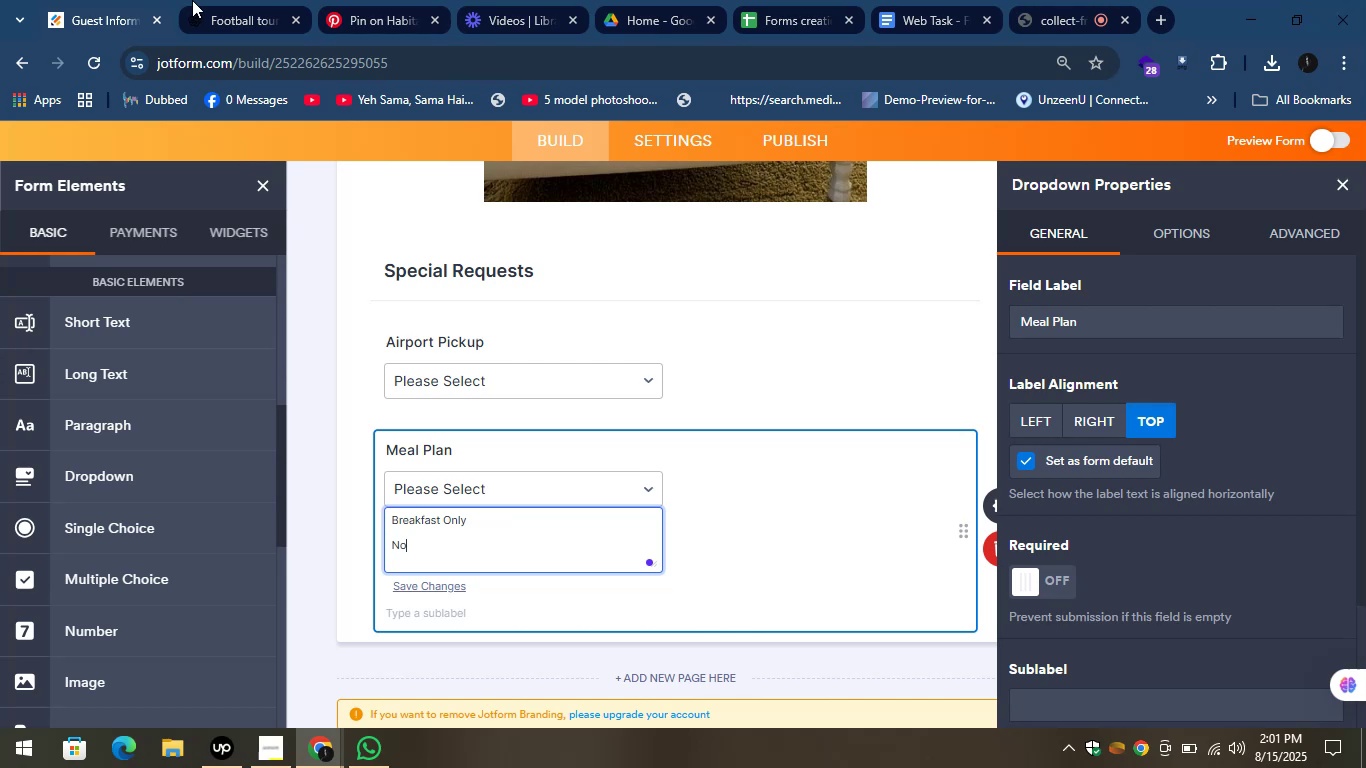 
left_click([193, 0])
 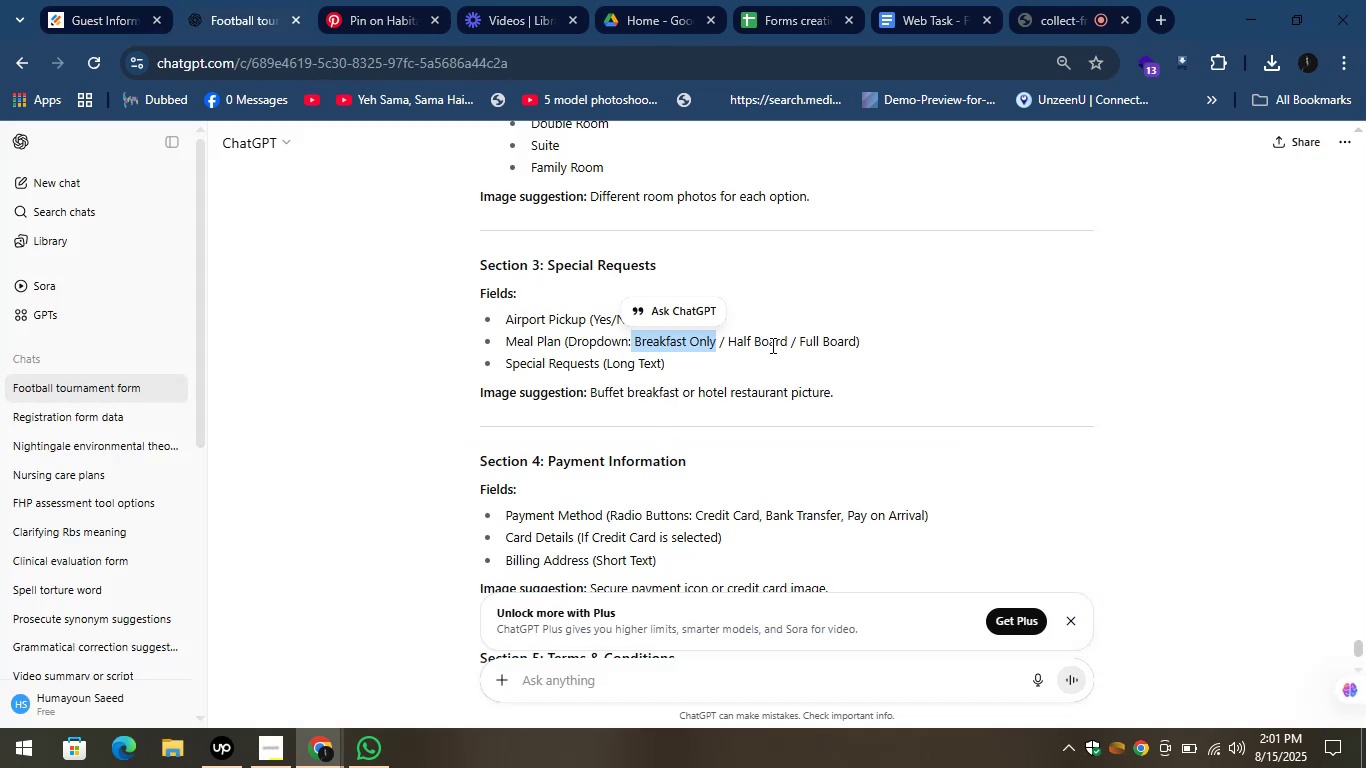 
left_click_drag(start_coordinate=[790, 339], to_coordinate=[731, 346])
 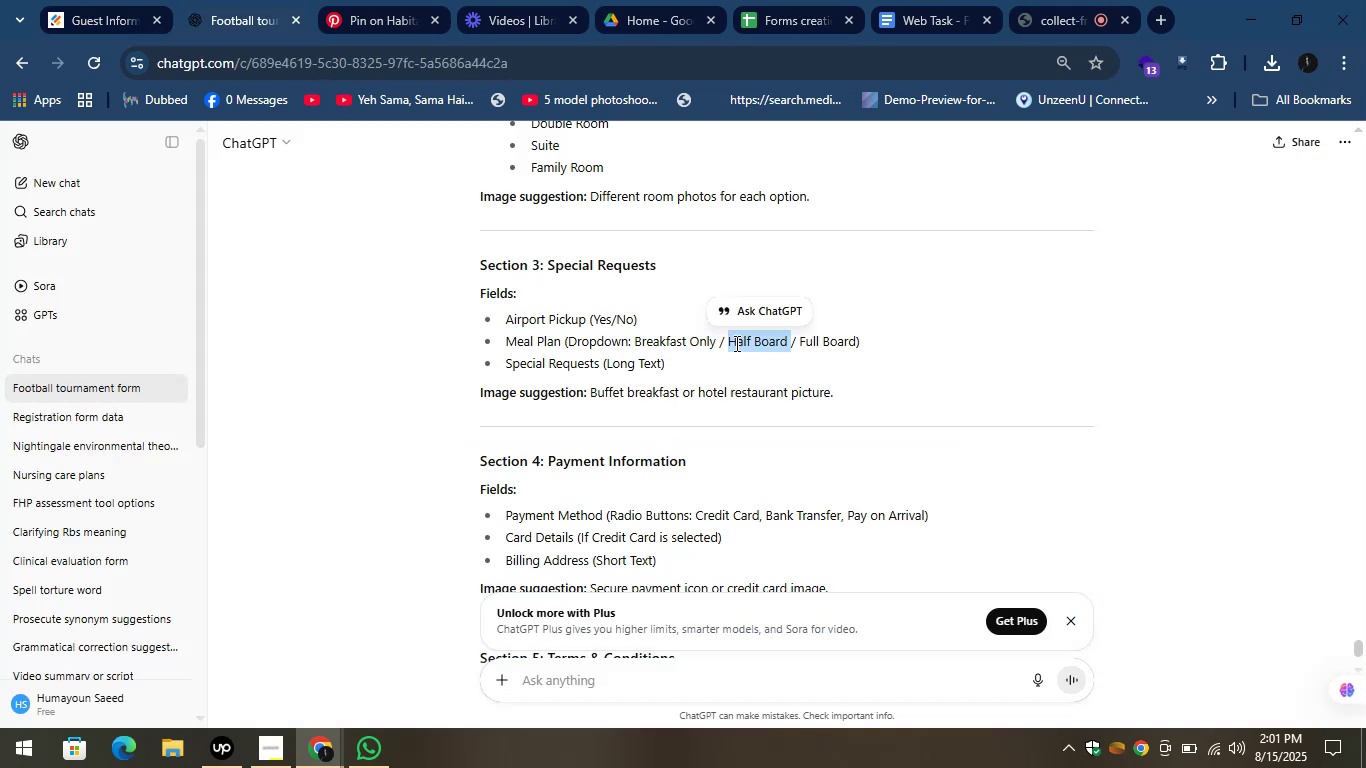 
key(Control+C)
 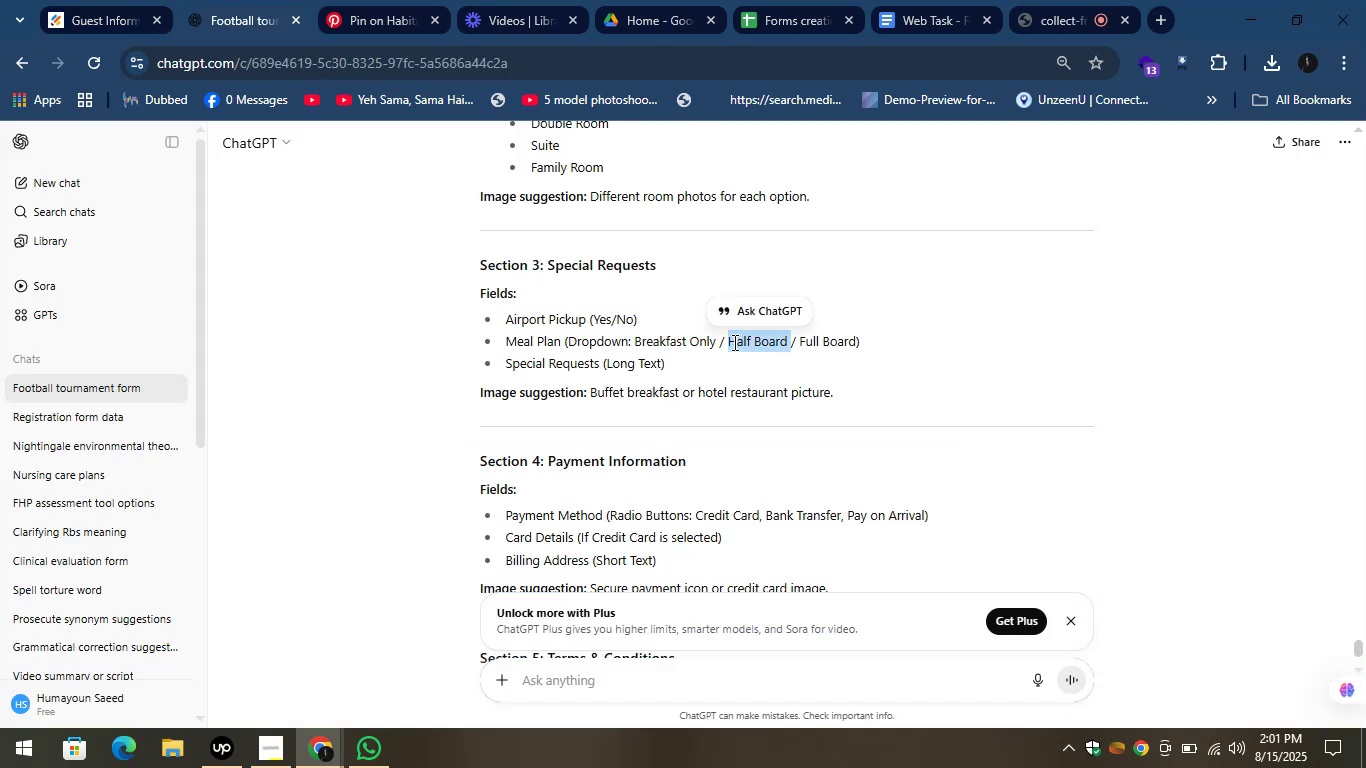 
key(Control+C)
 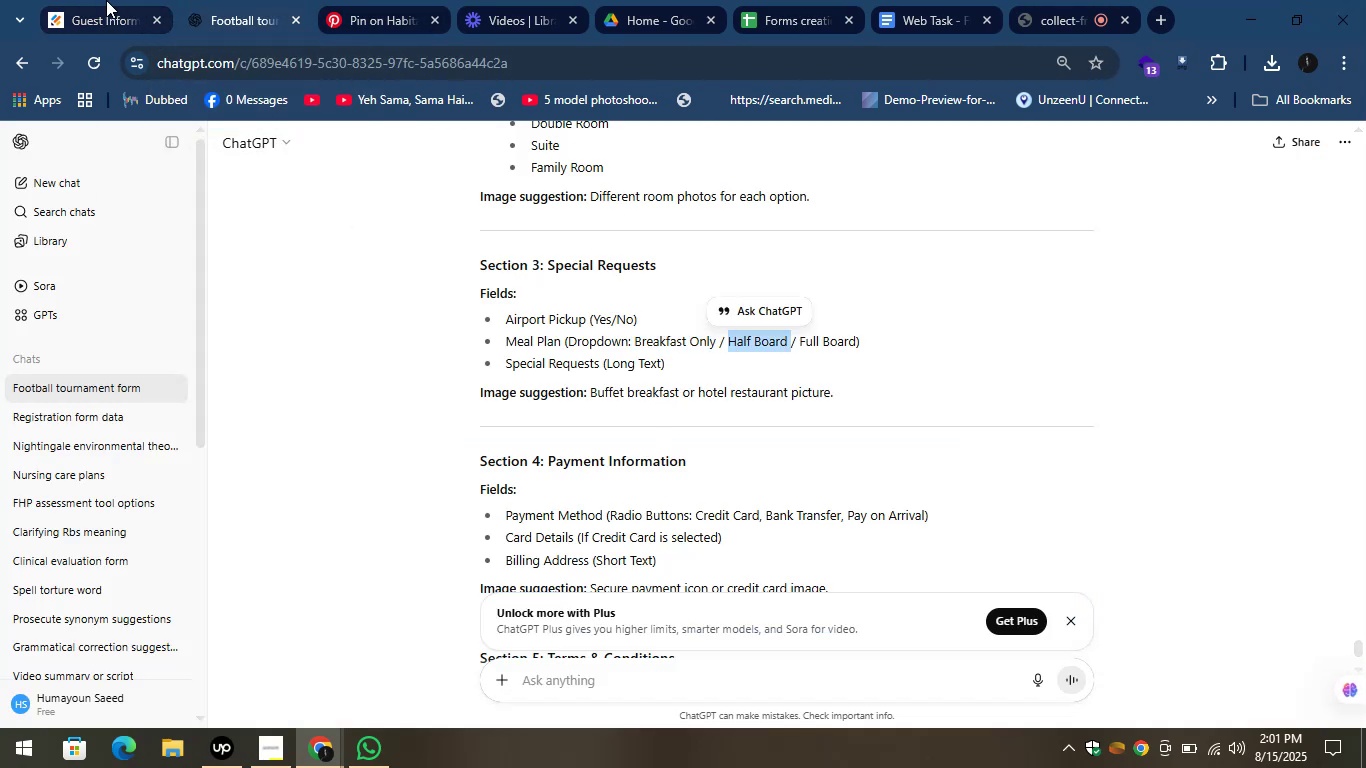 
left_click([503, 495])
 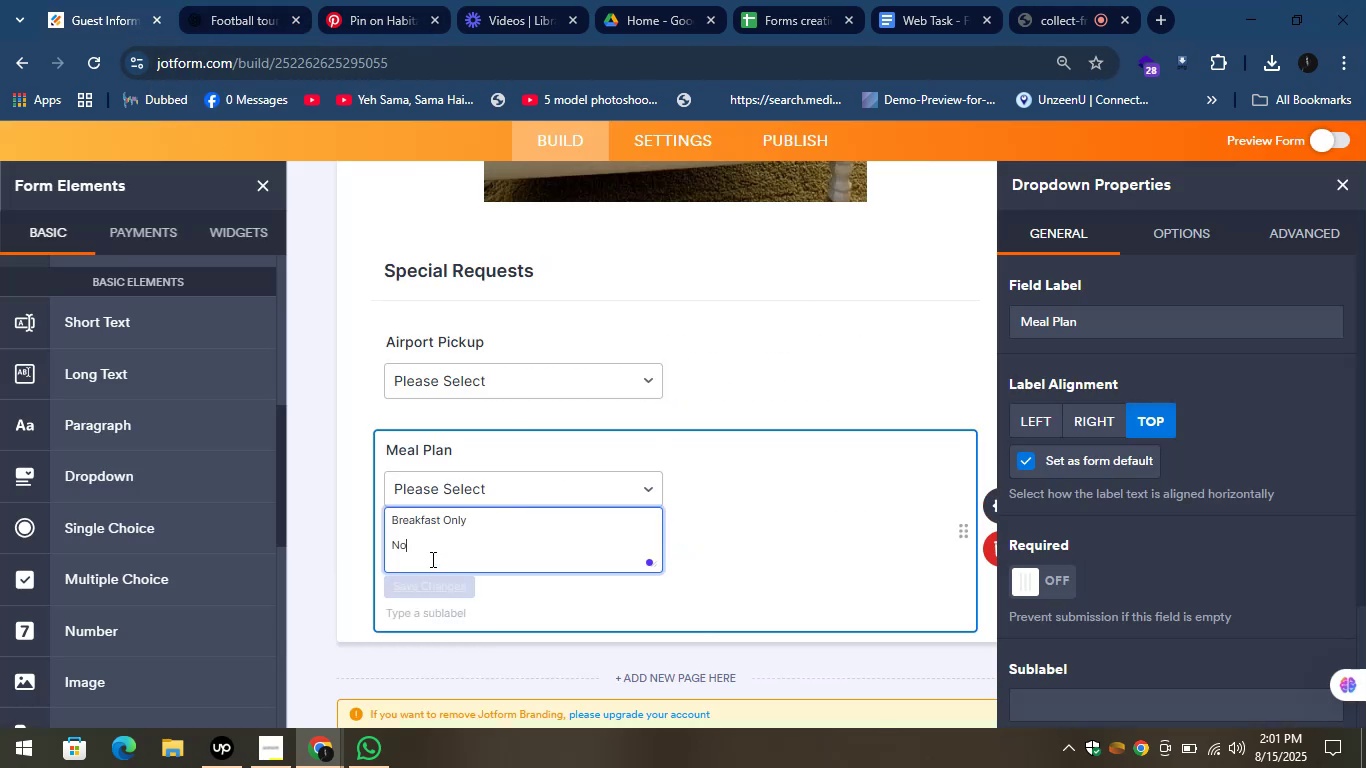 
left_click_drag(start_coordinate=[424, 546], to_coordinate=[389, 542])
 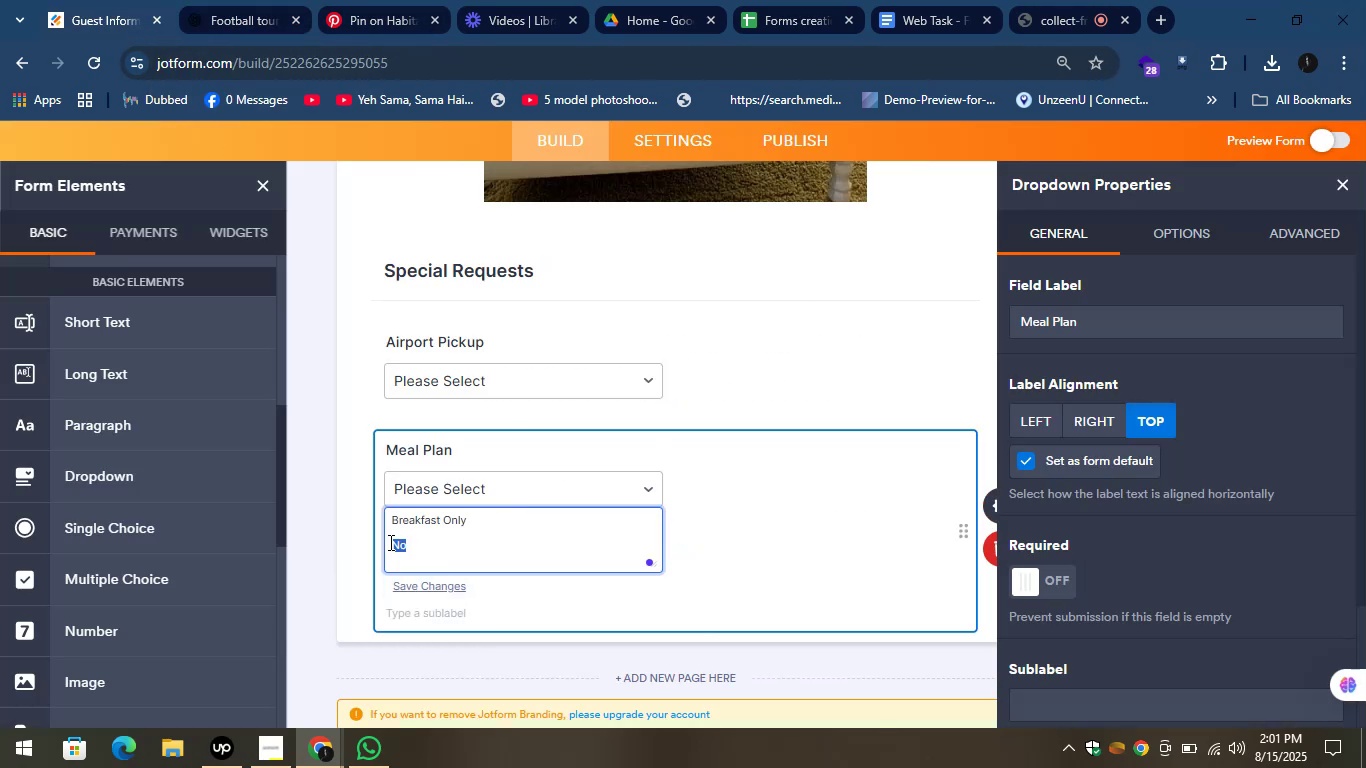 
key(Control+V)
 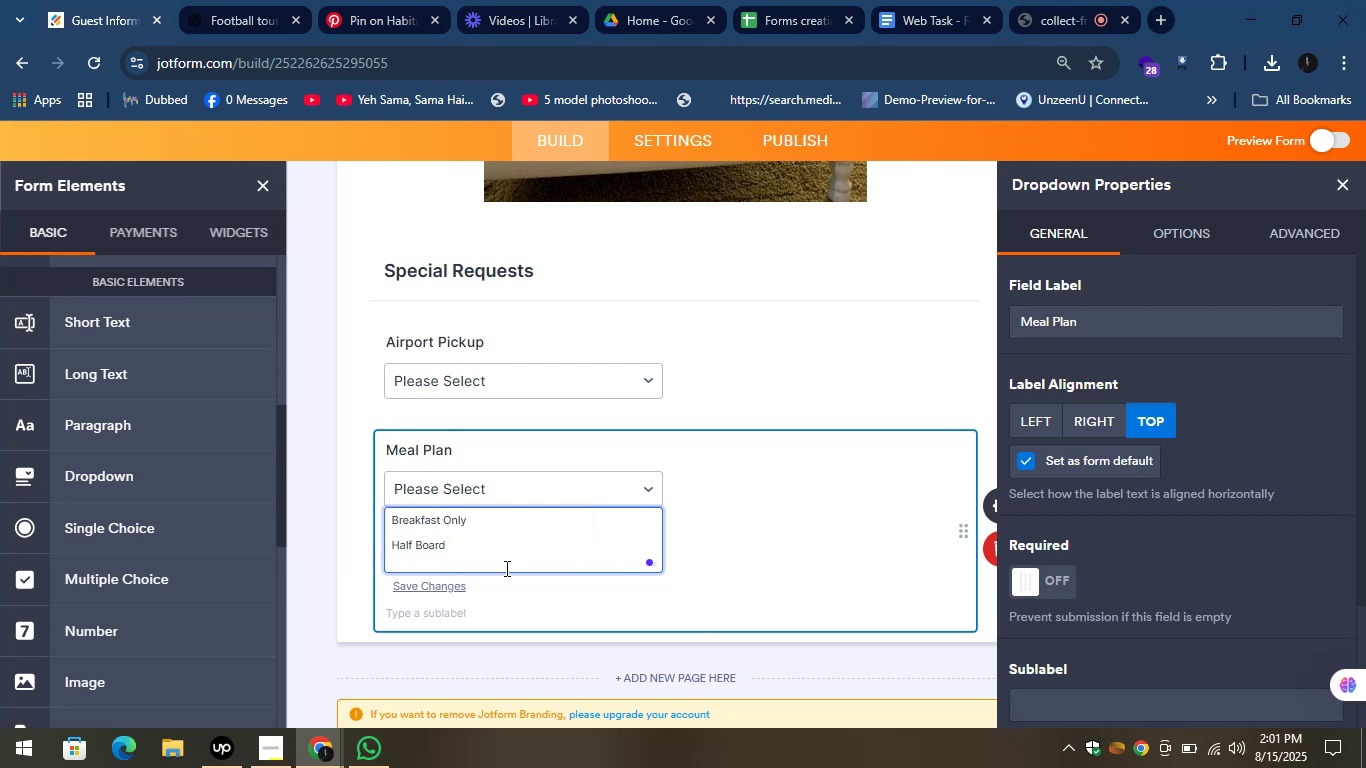 
key(Shift+Enter)
 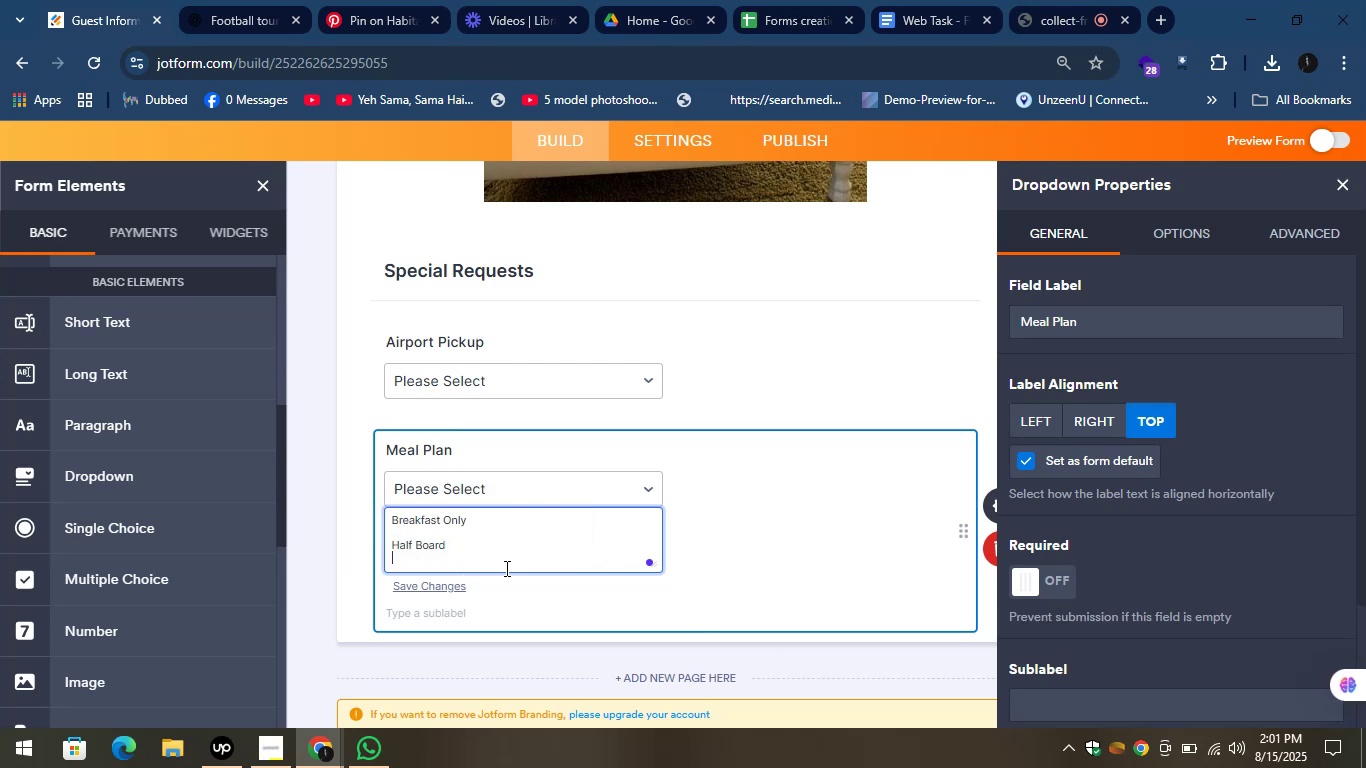 
key(Shift+Enter)
 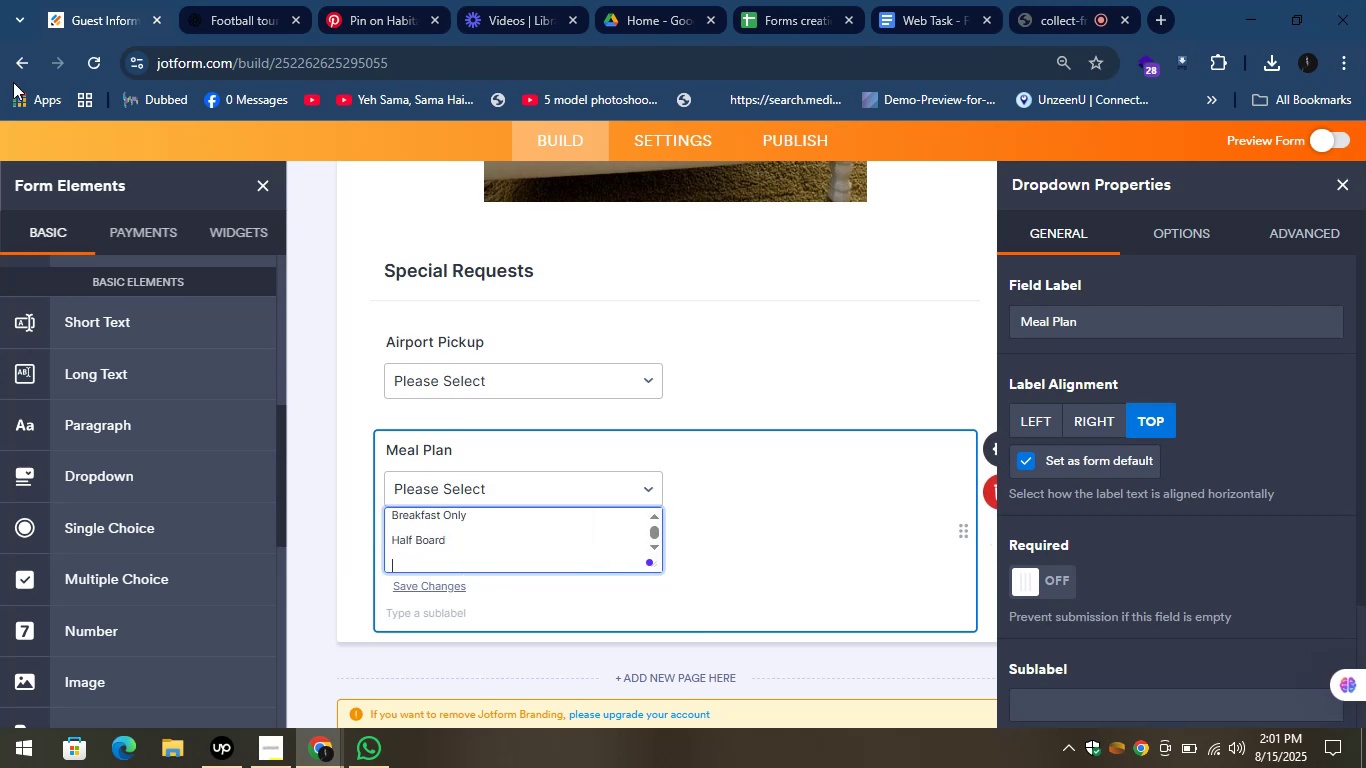 
left_click([100, 0])
 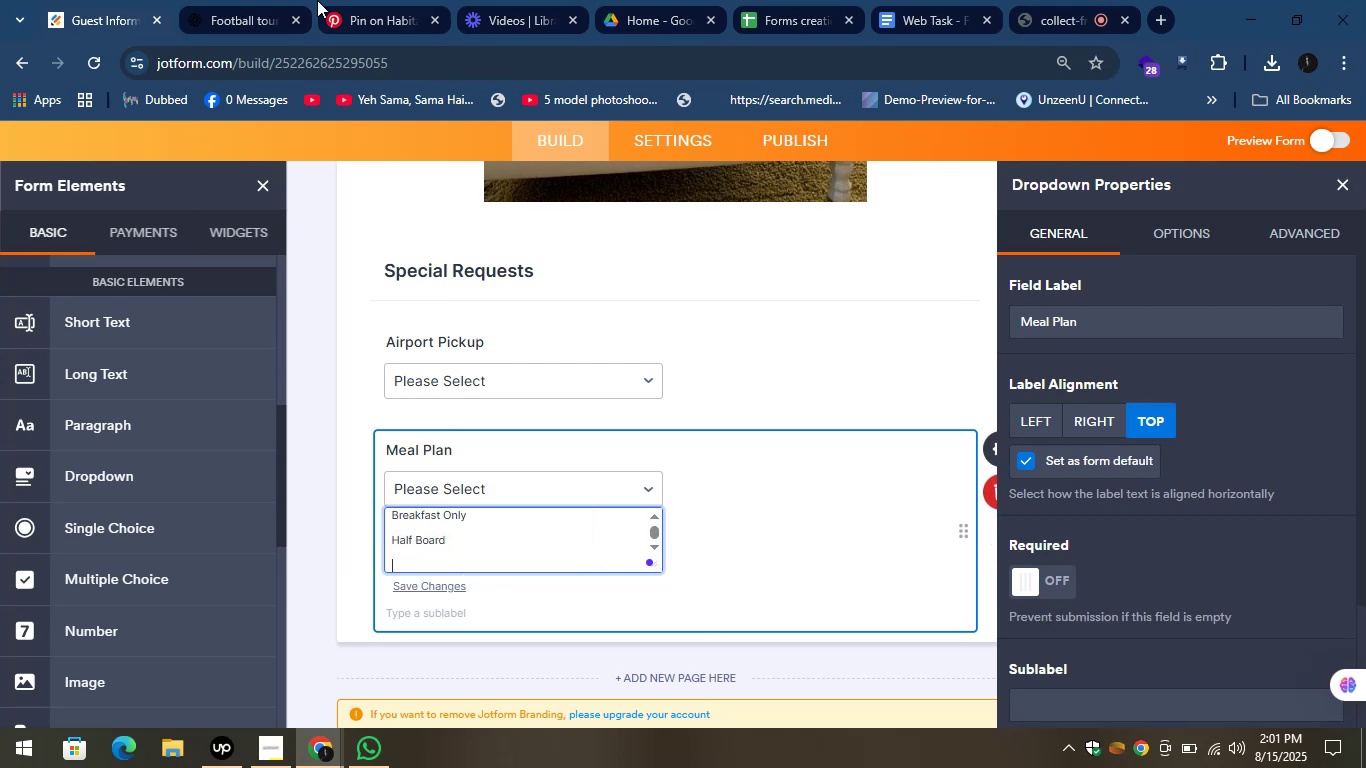 
left_click([229, 0])
 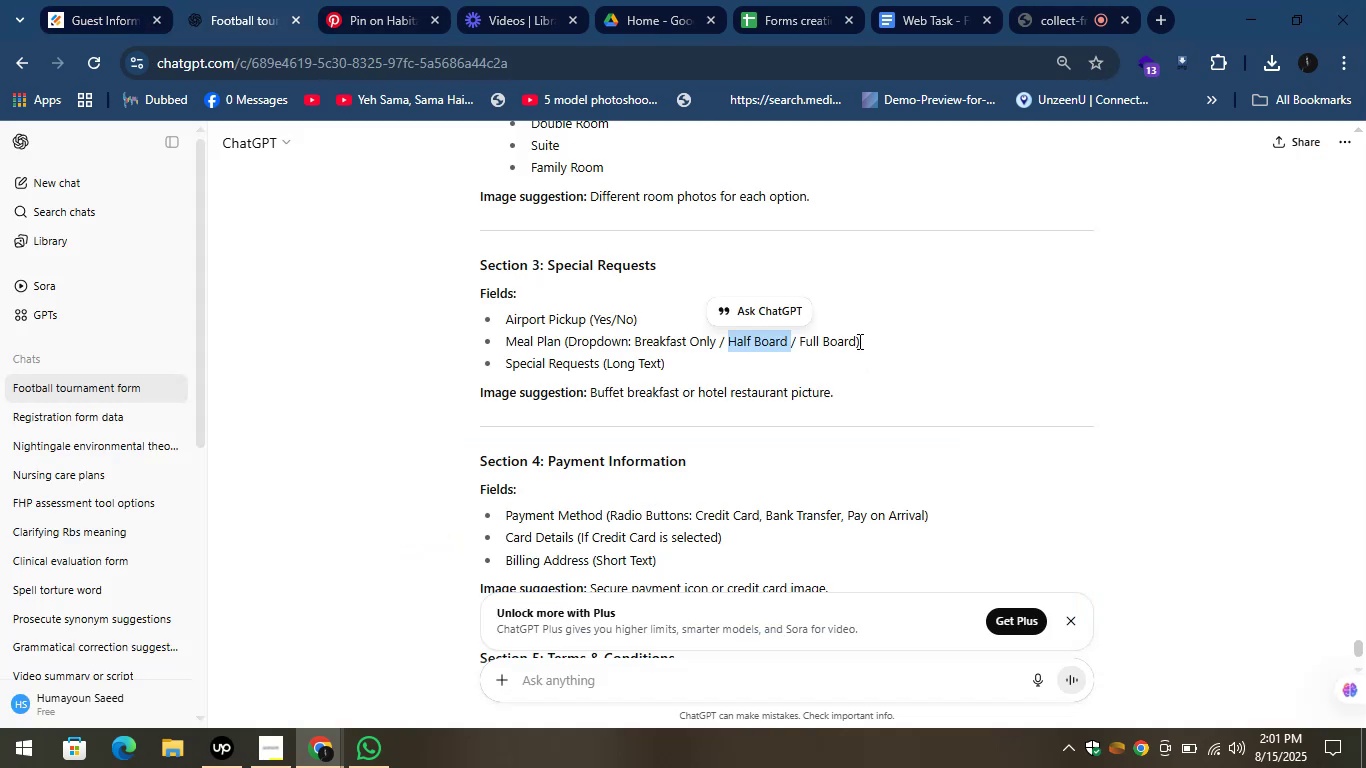 
left_click_drag(start_coordinate=[855, 341], to_coordinate=[801, 348])
 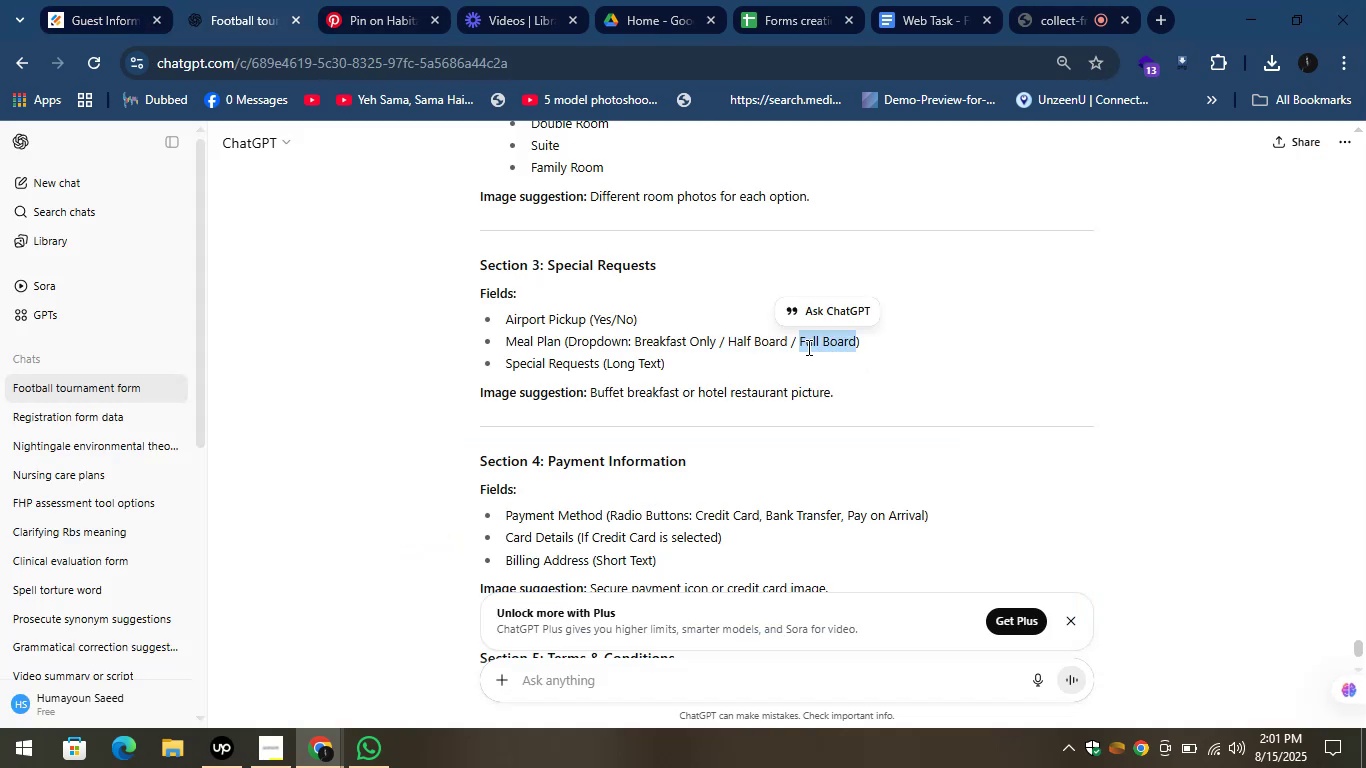 
key(Control+C)
 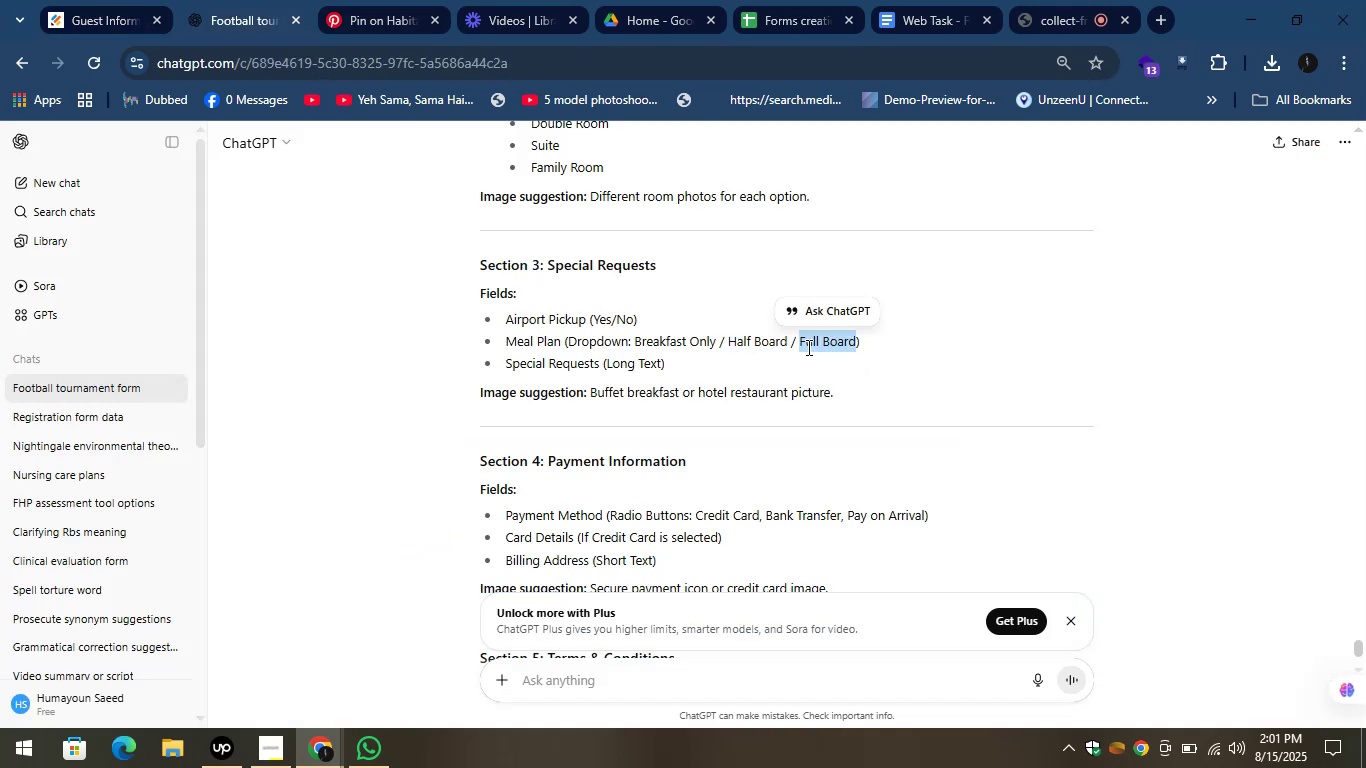 
key(Control+C)
 